 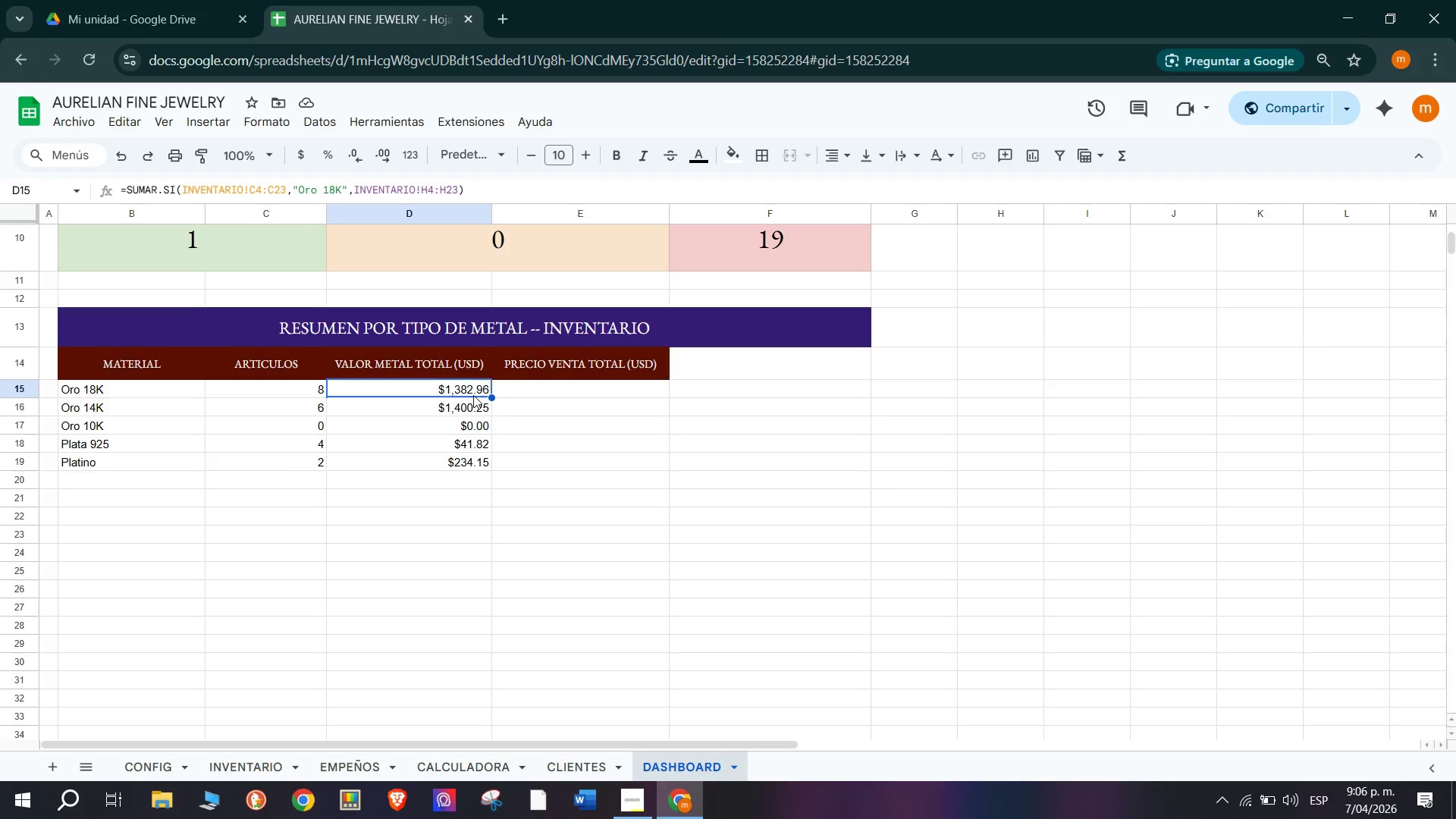 
left_click([453, 399])
 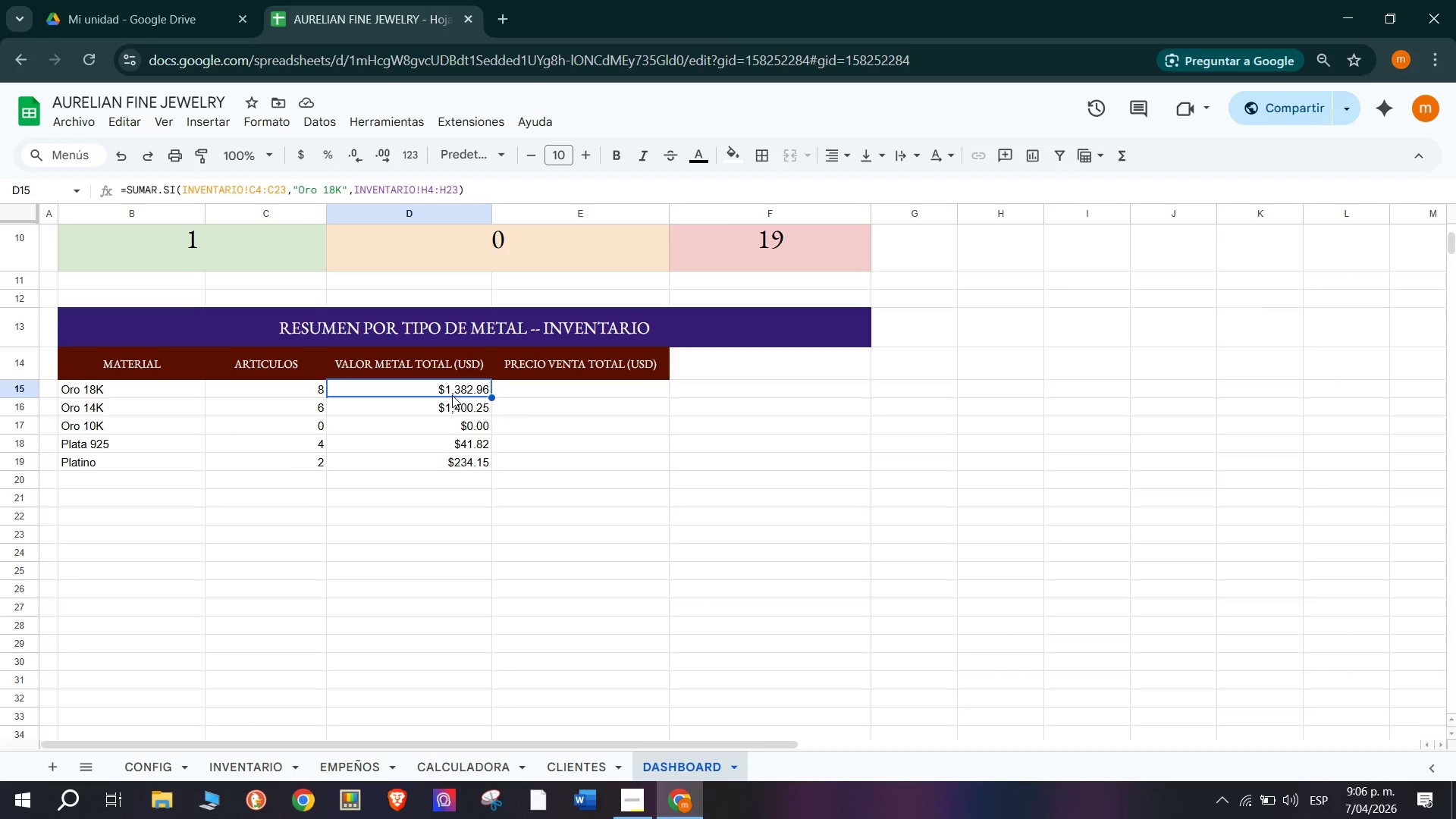 
double_click([452, 395])
 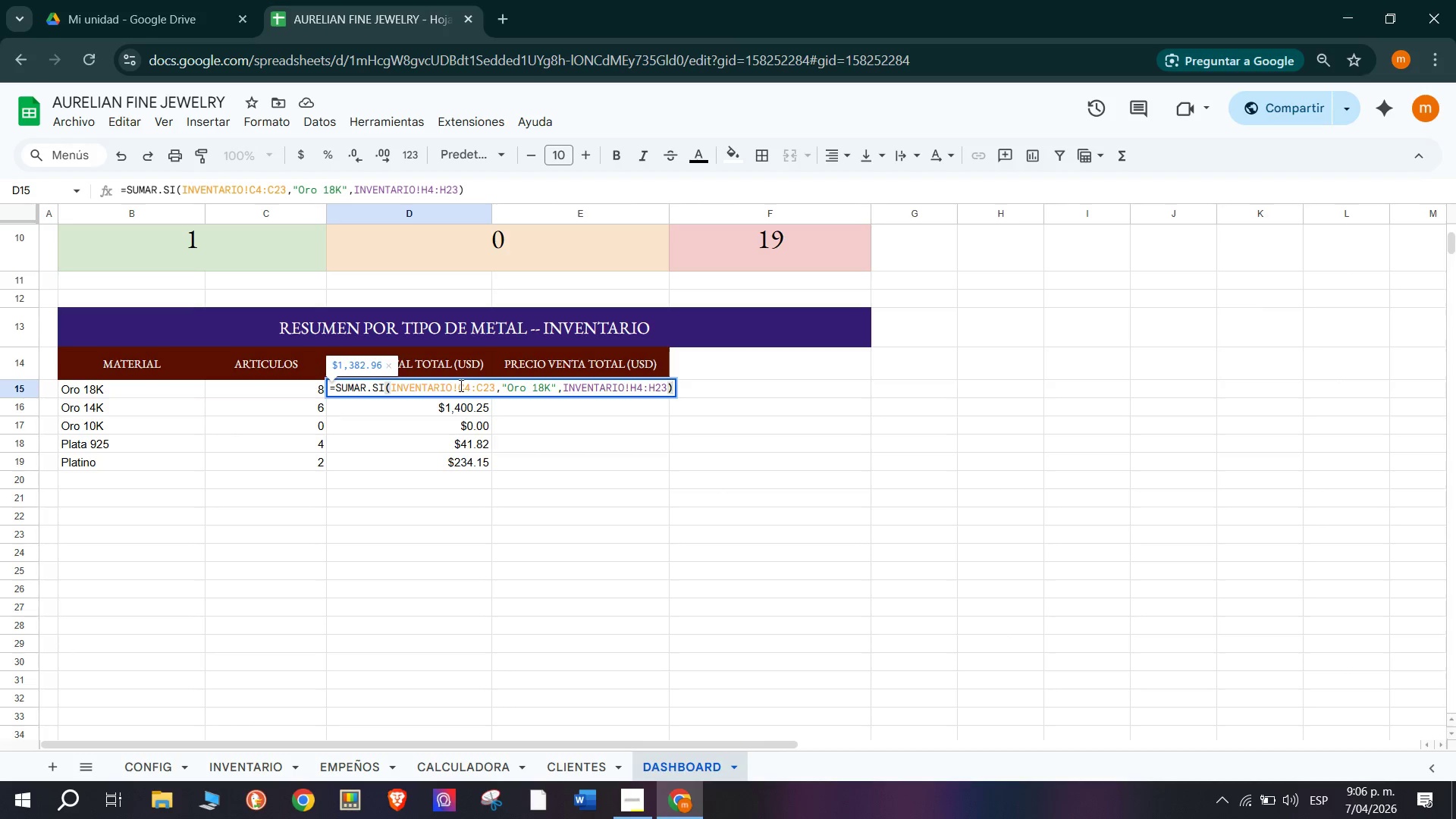 
double_click([460, 385])
 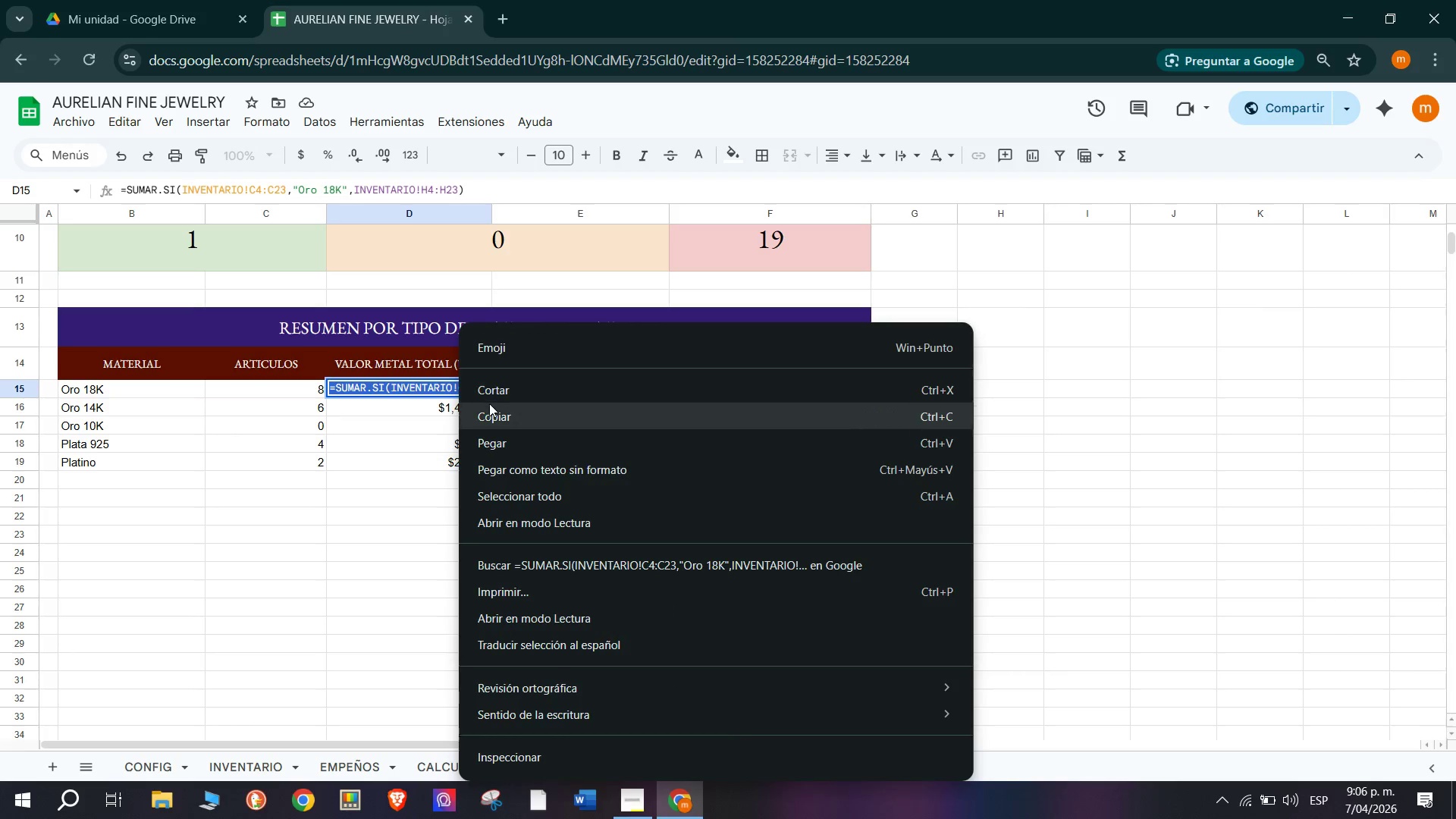 
left_click([500, 416])
 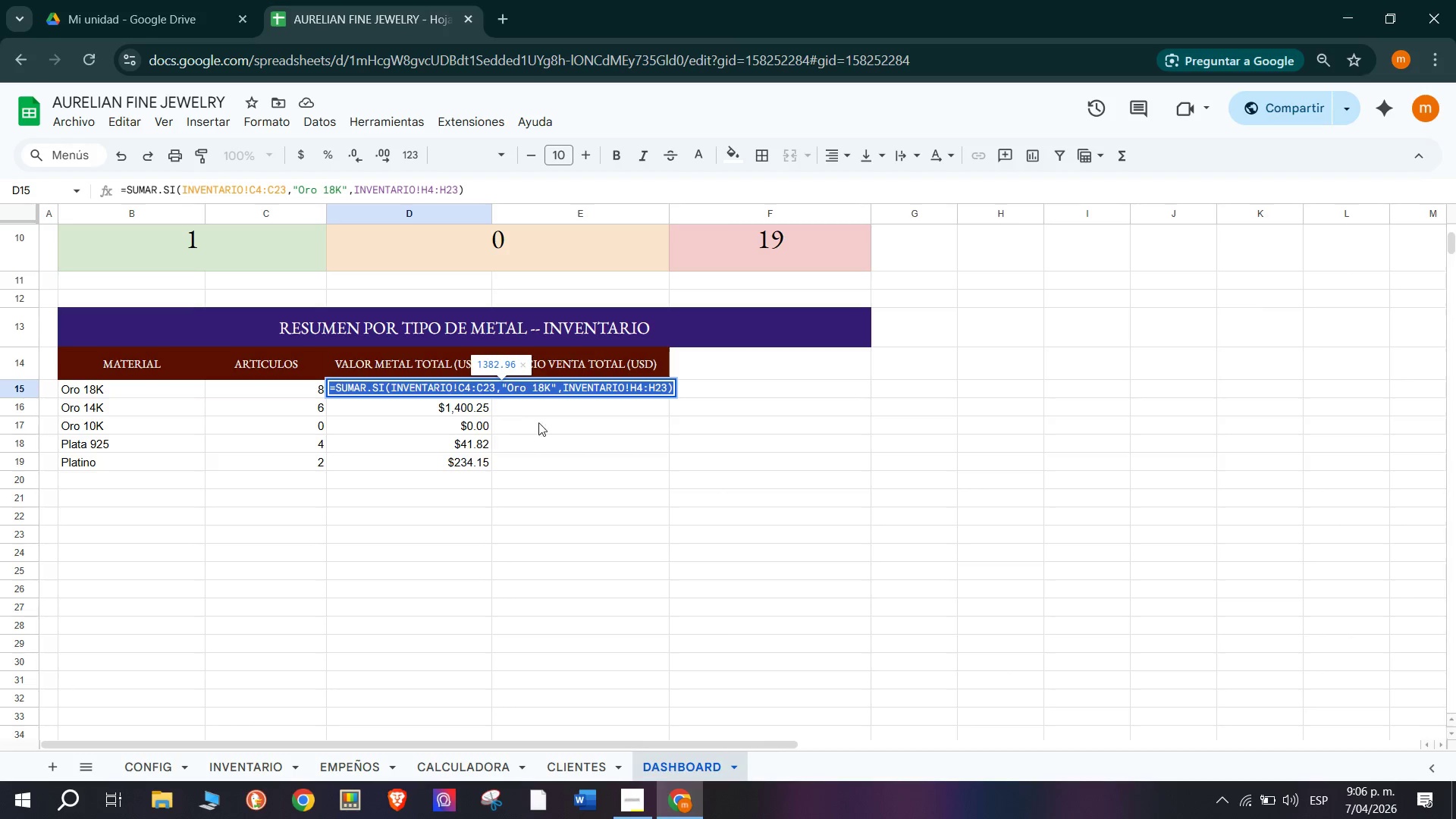 
left_click([547, 425])
 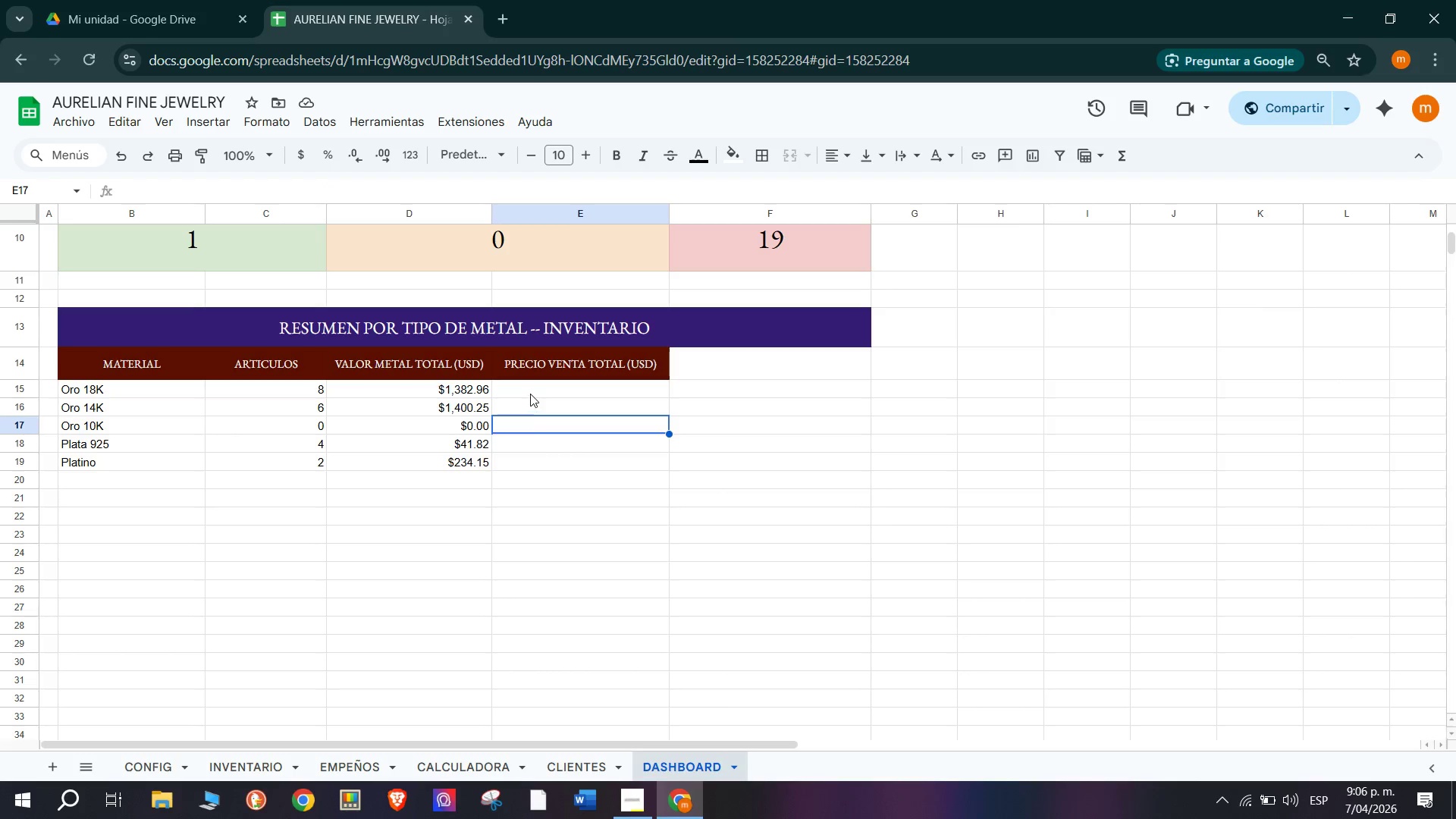 
left_click([529, 392])
 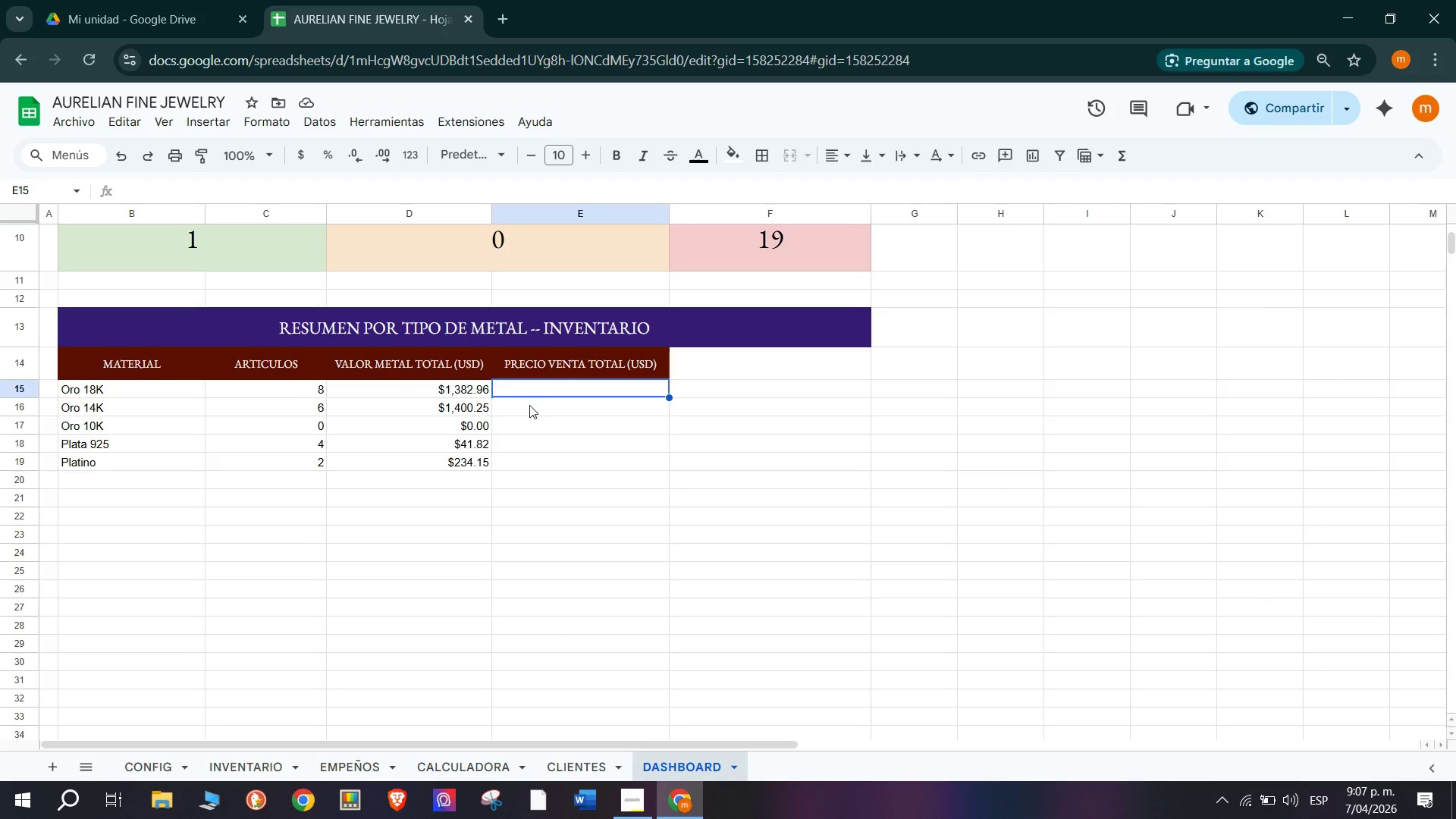 
key(Control+V)
 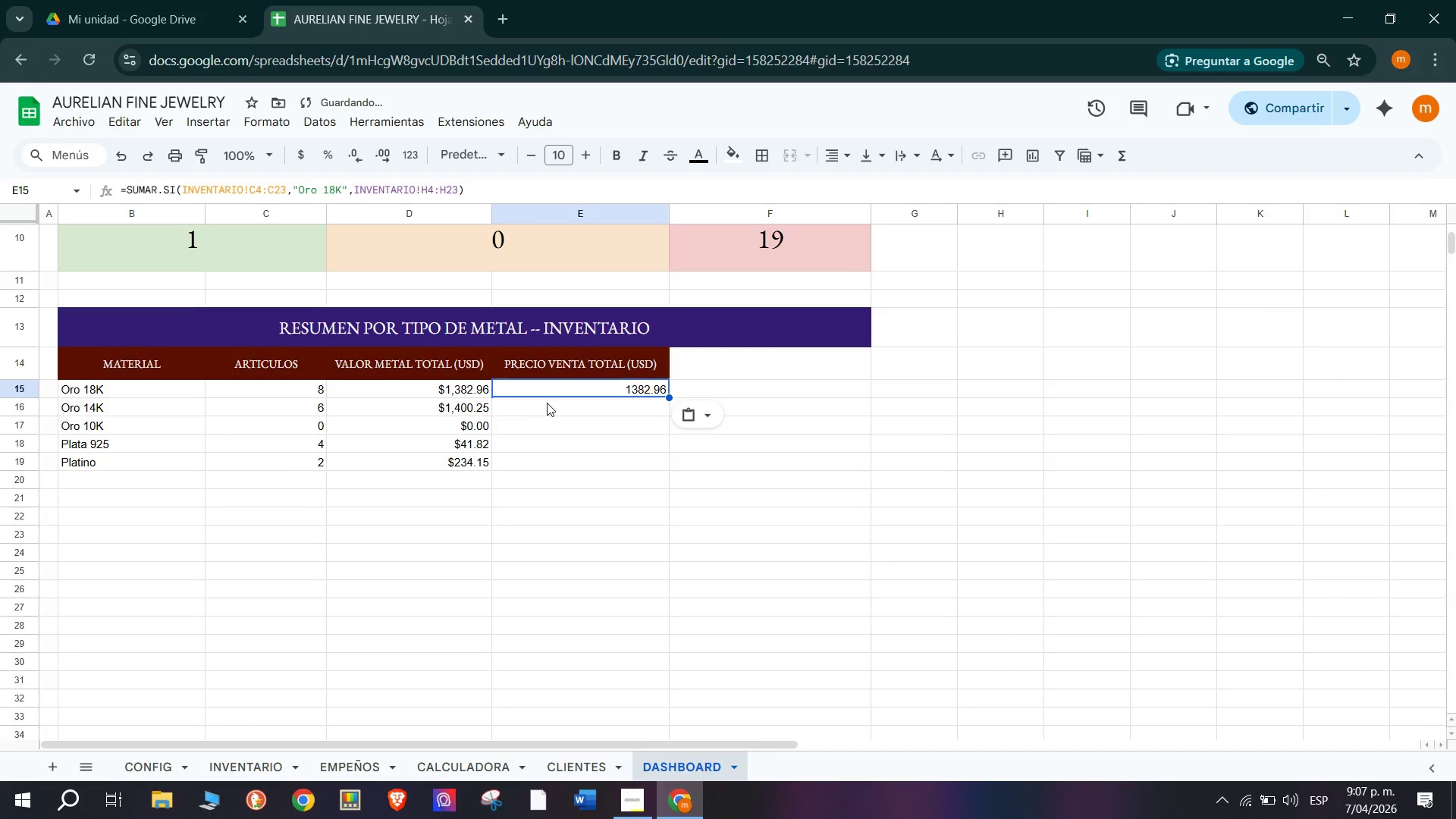 
key(Control+Z)
 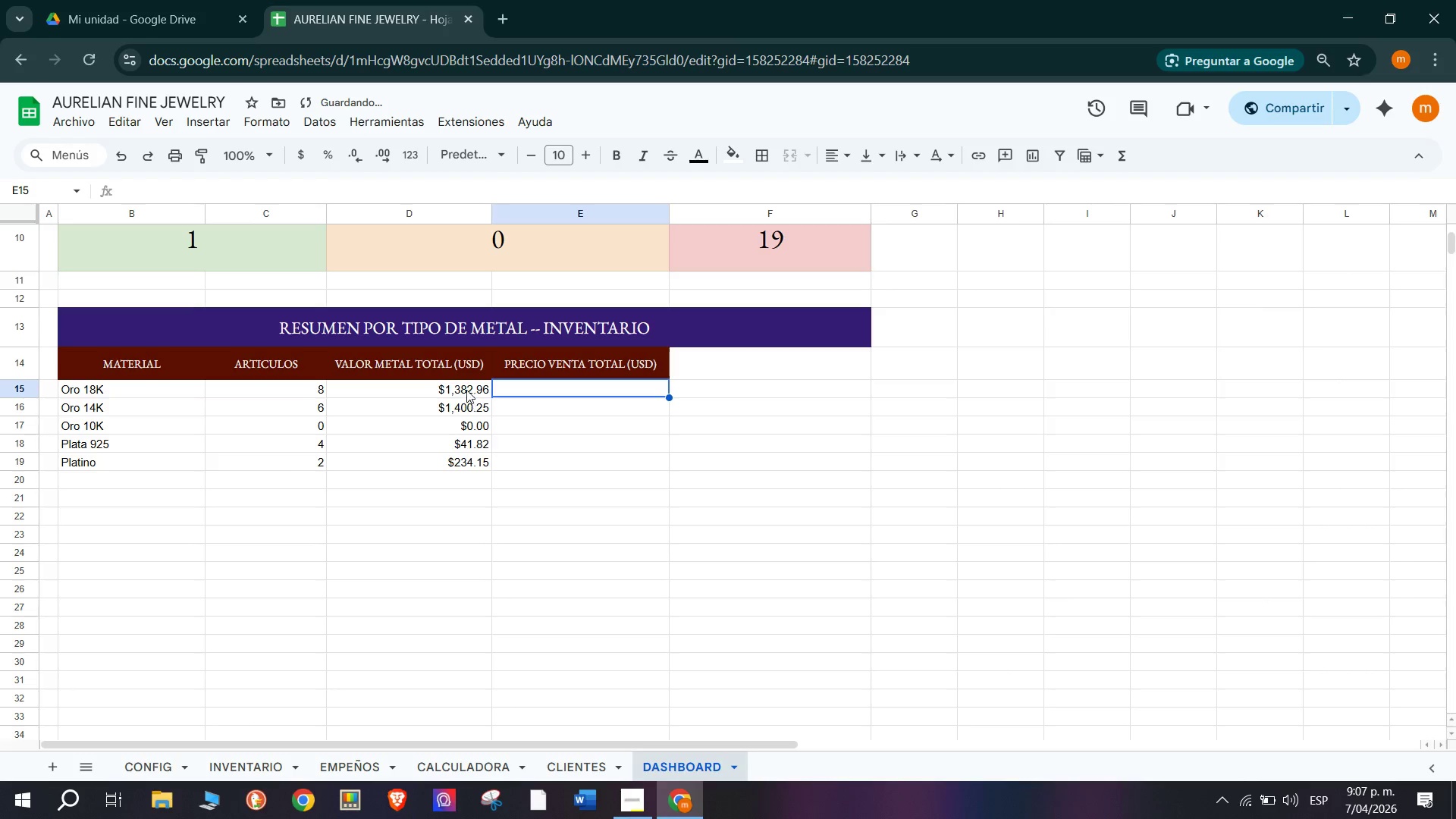 
double_click([466, 389])
 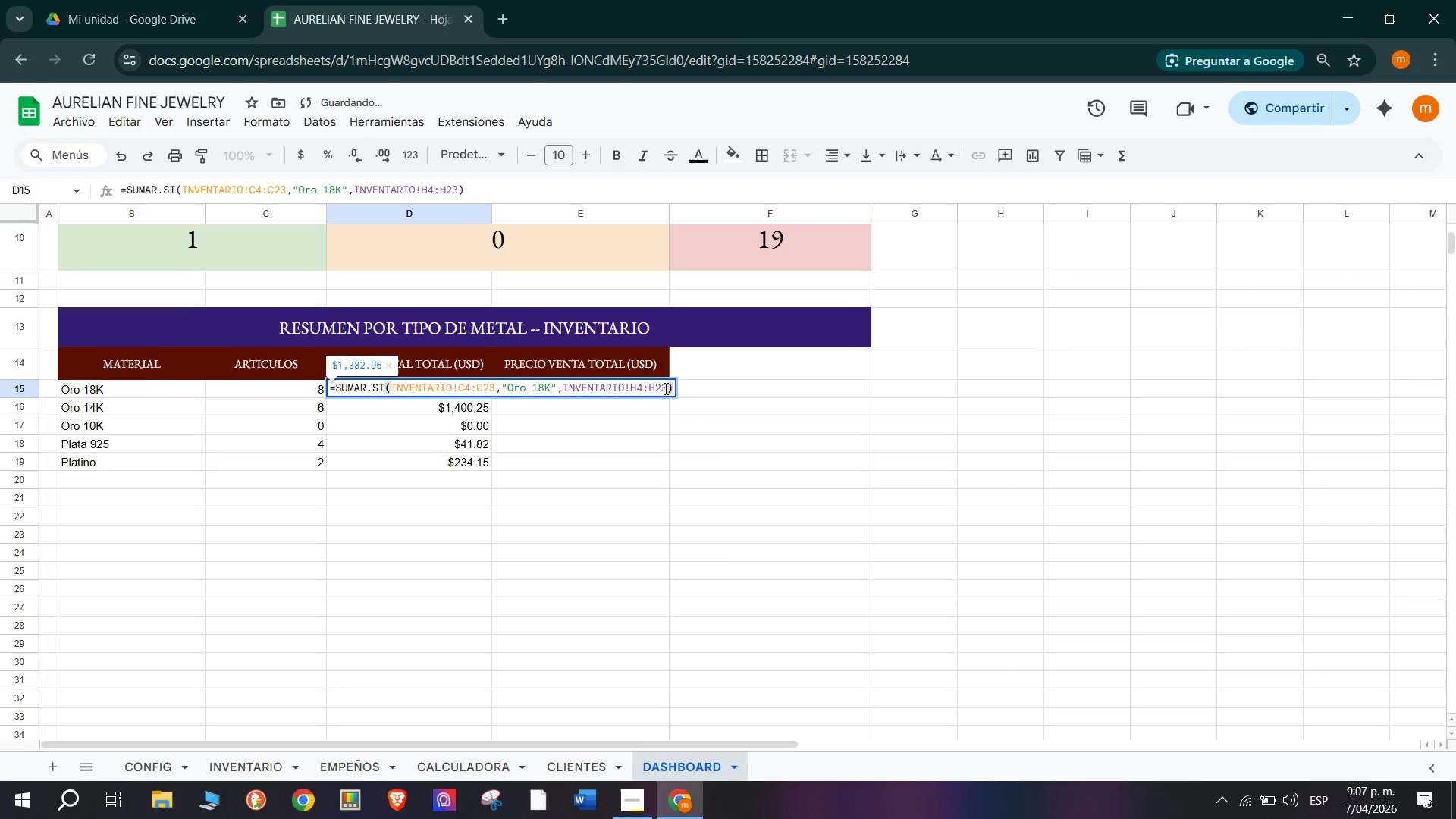 
left_click_drag(start_coordinate=[671, 389], to_coordinate=[267, 387])
 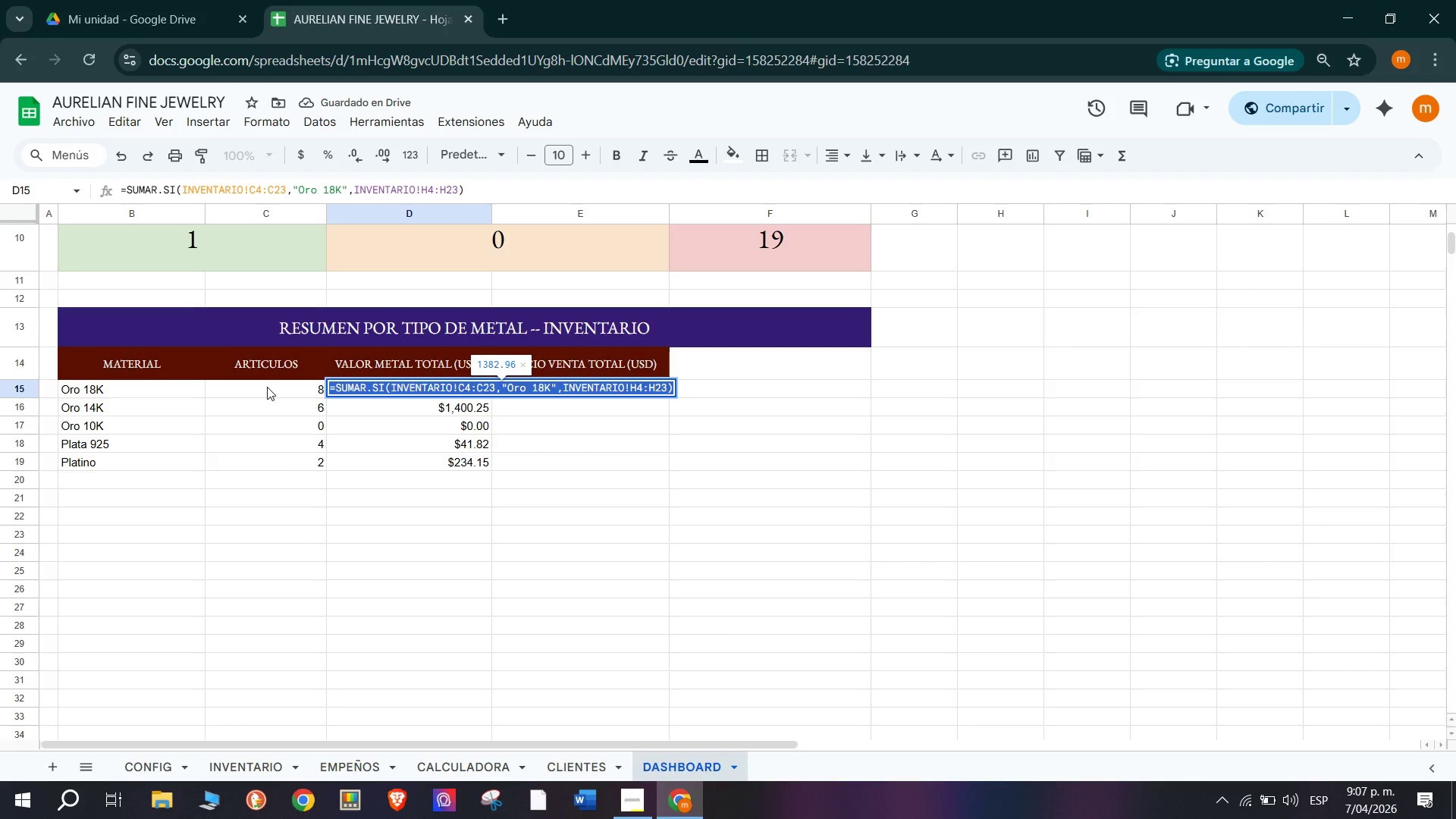 
key(Control+C)
 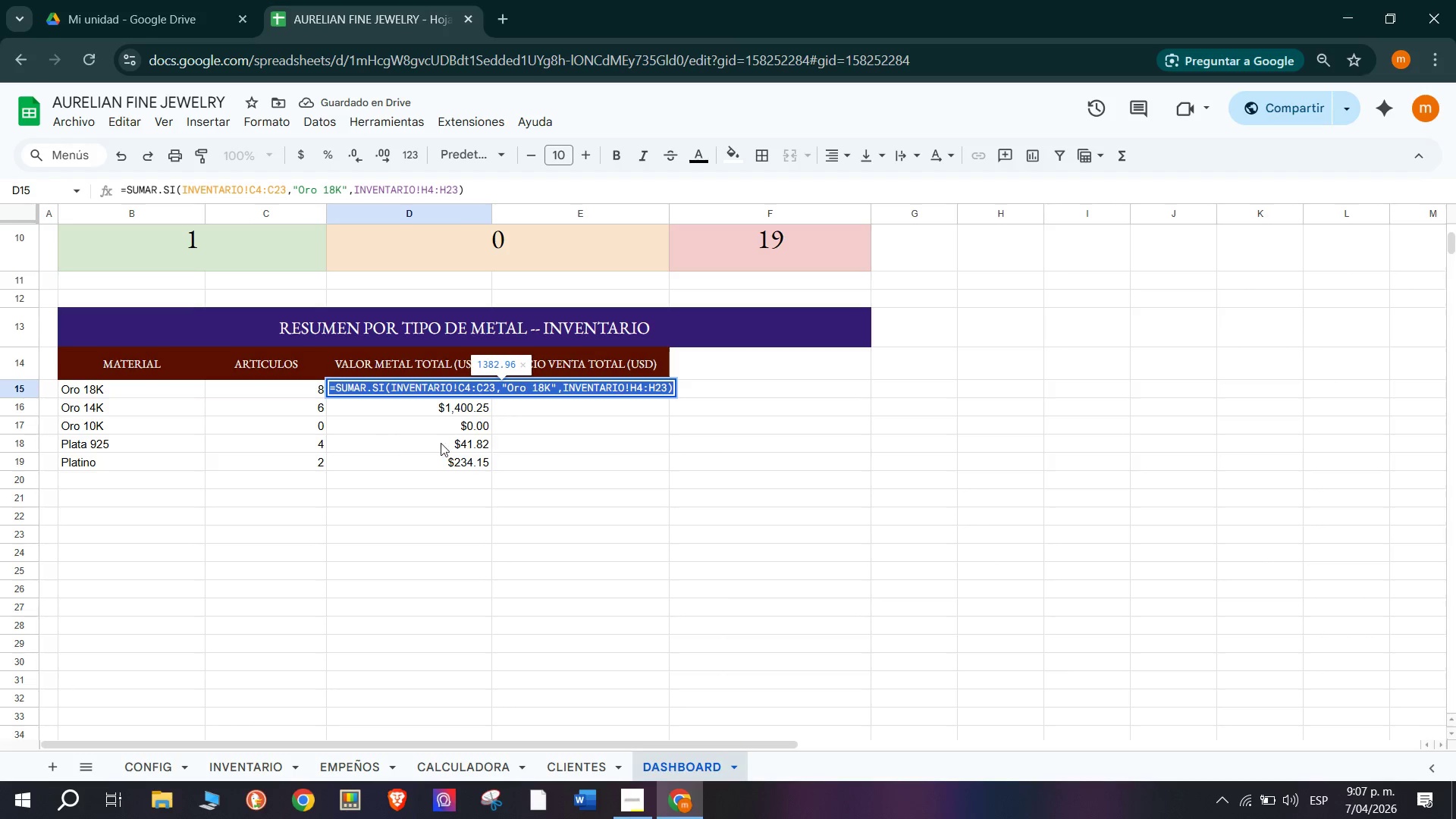 
left_click([588, 441])
 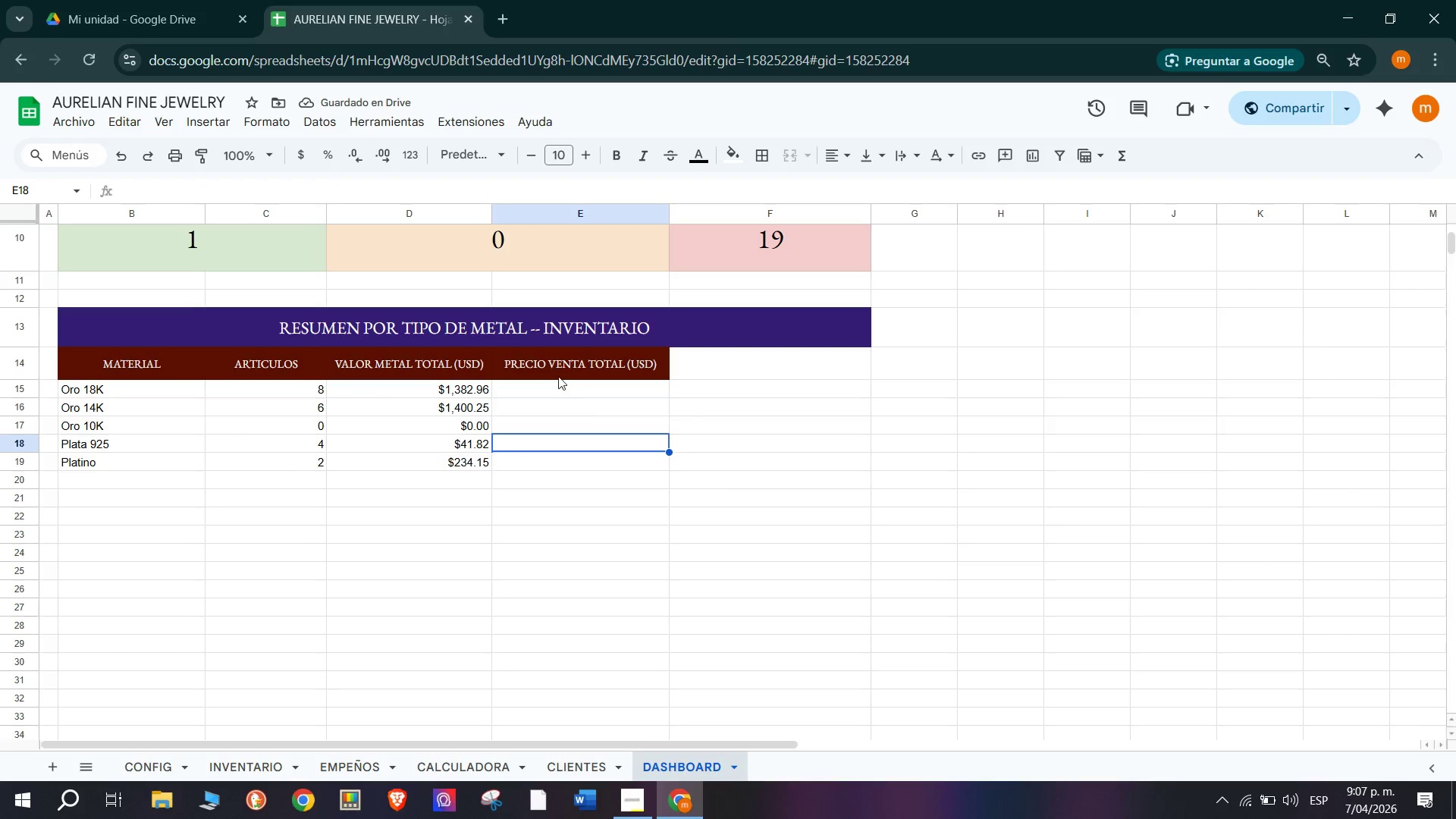 
left_click_drag(start_coordinate=[558, 375], to_coordinate=[558, 380])
 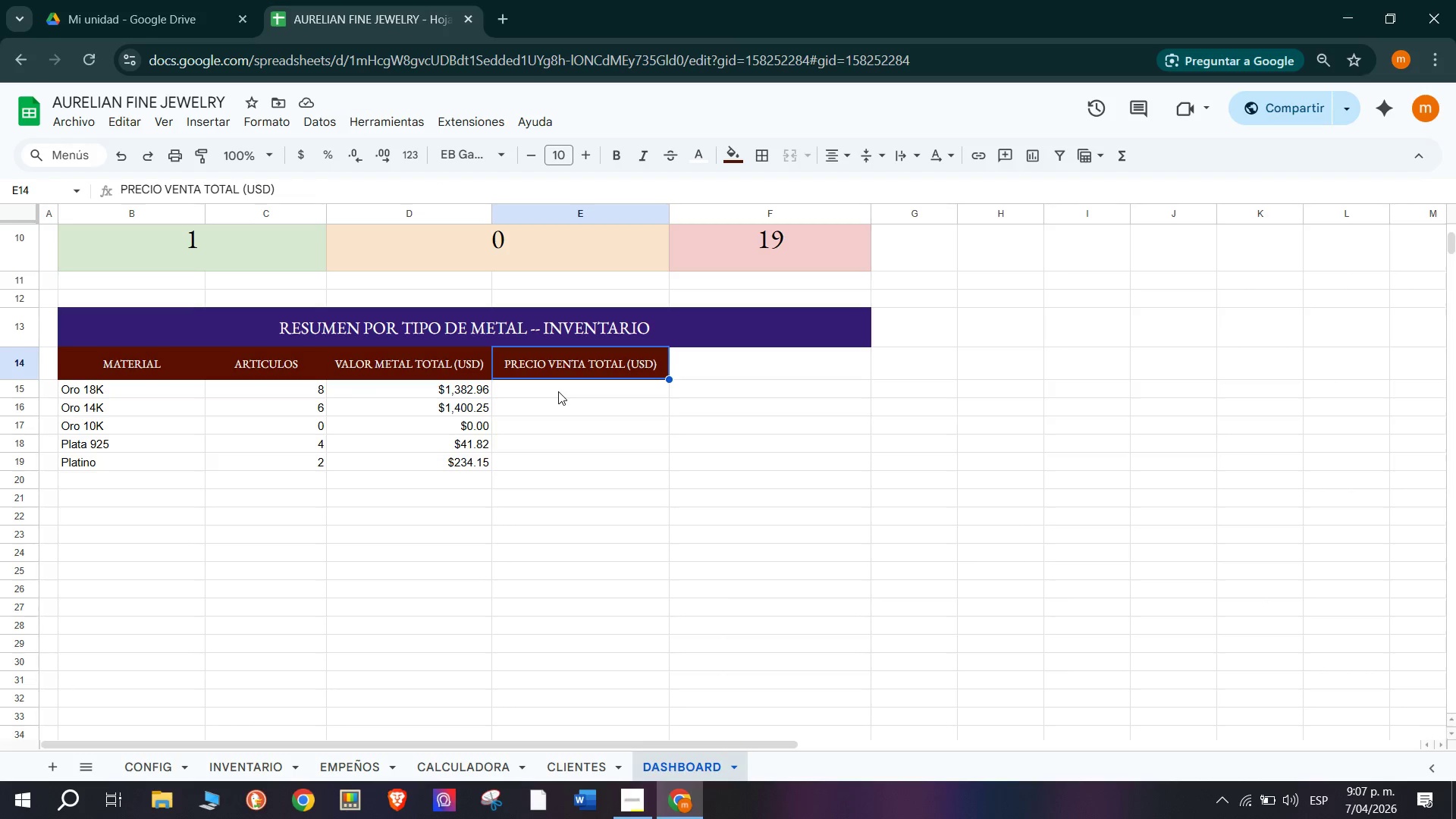 
triple_click([558, 391])
 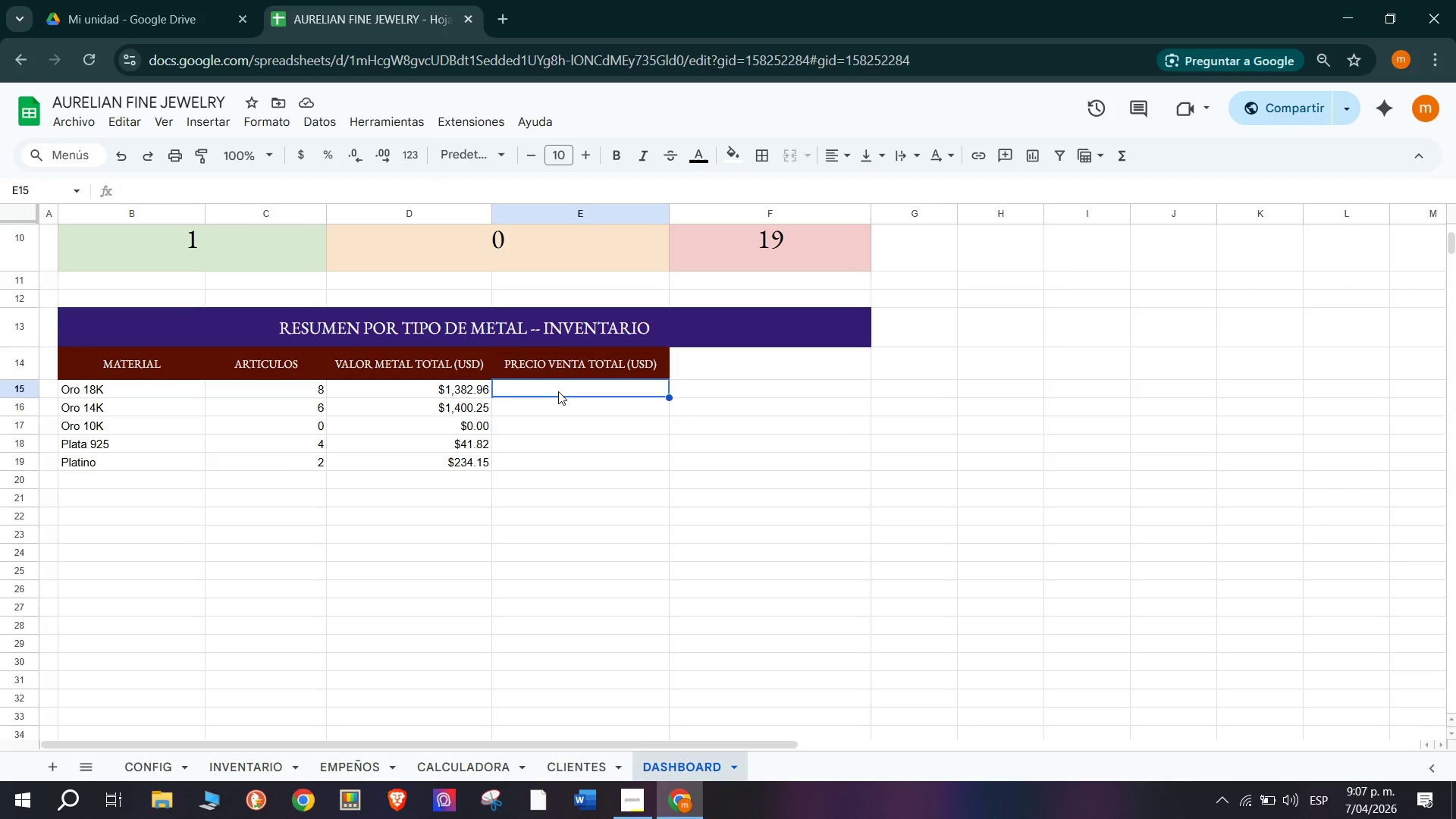 
triple_click([558, 391])
 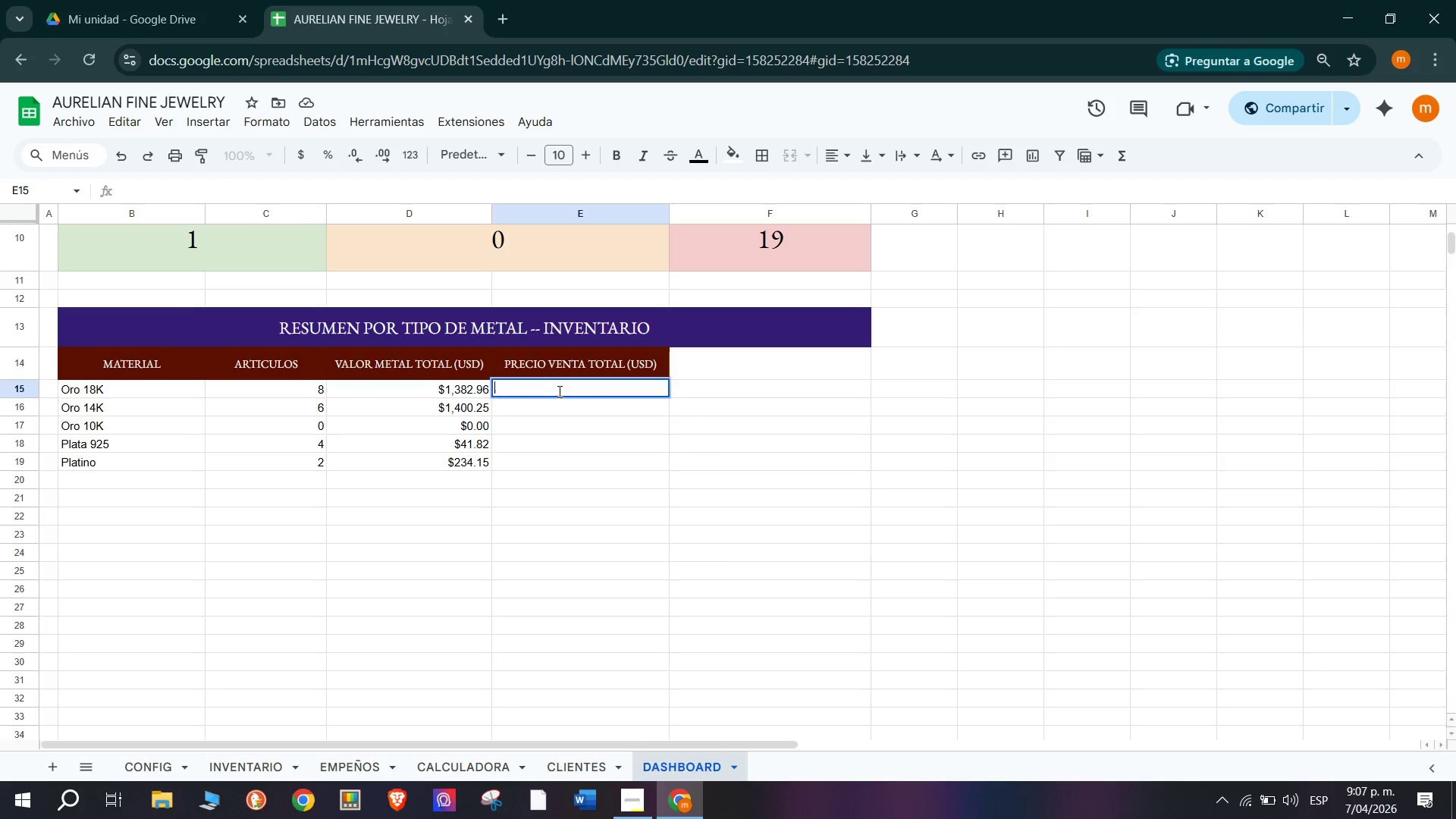 
key(Control+V)
 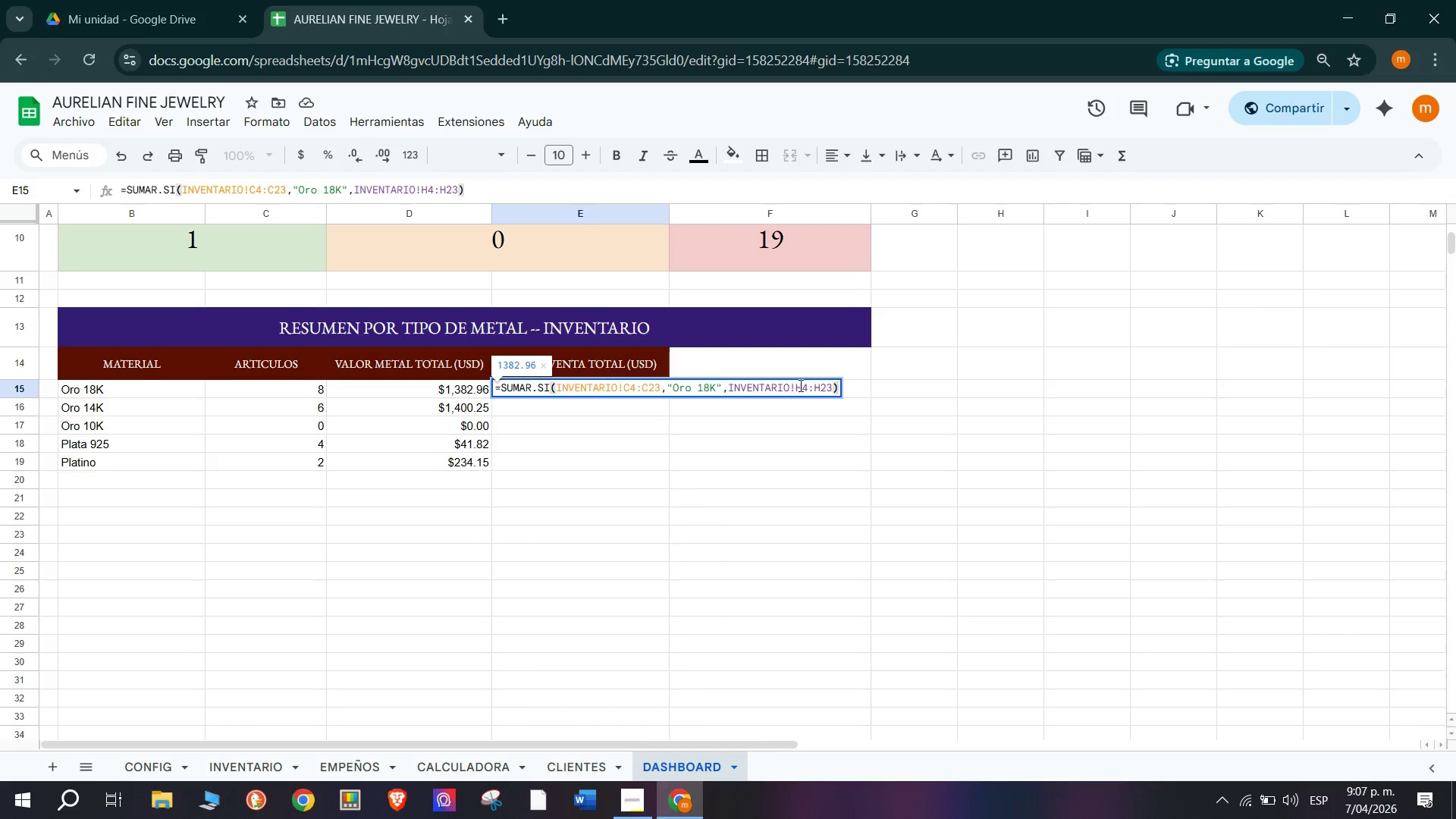 
left_click([799, 385])
 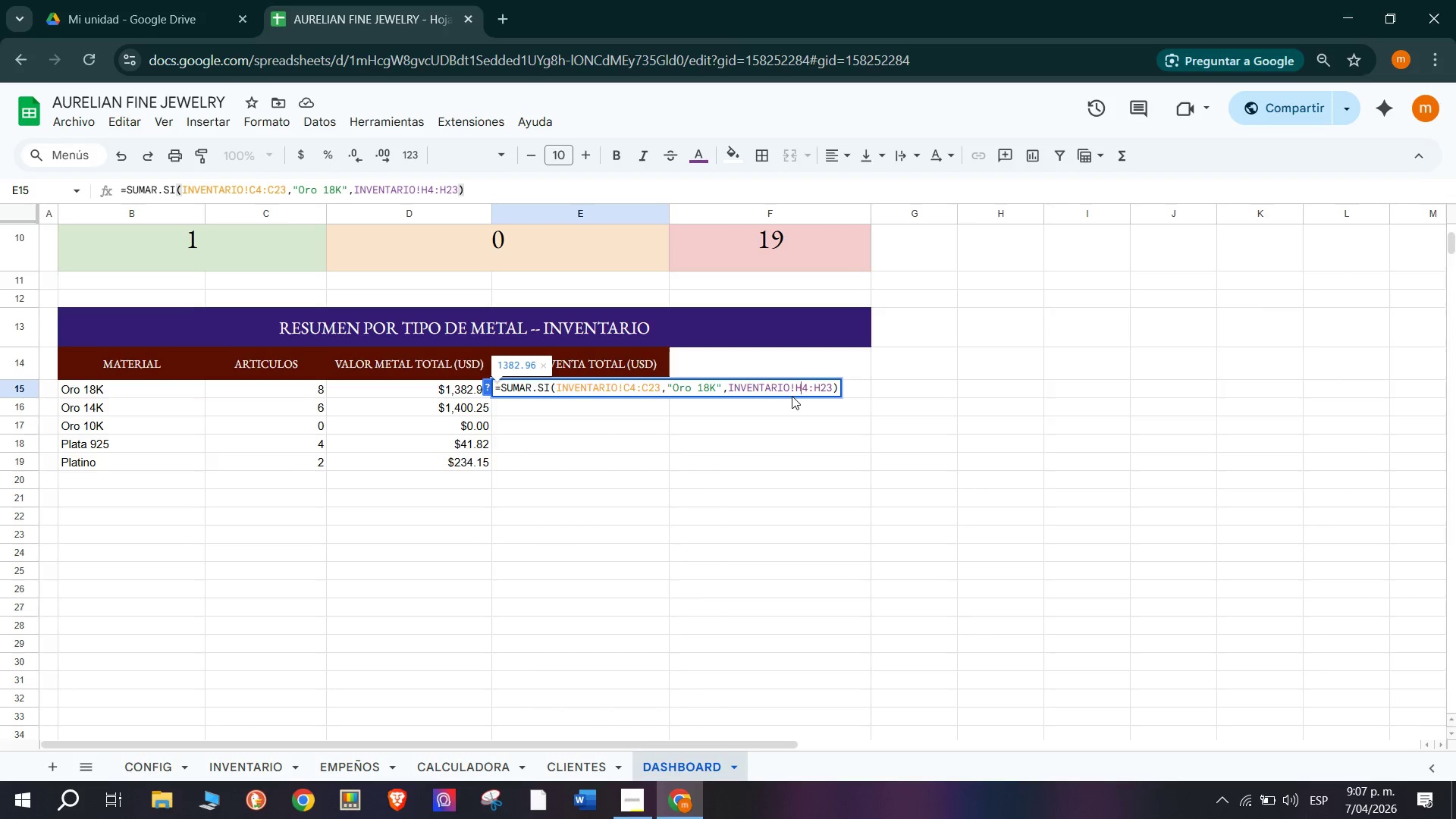 
key(Backspace)
 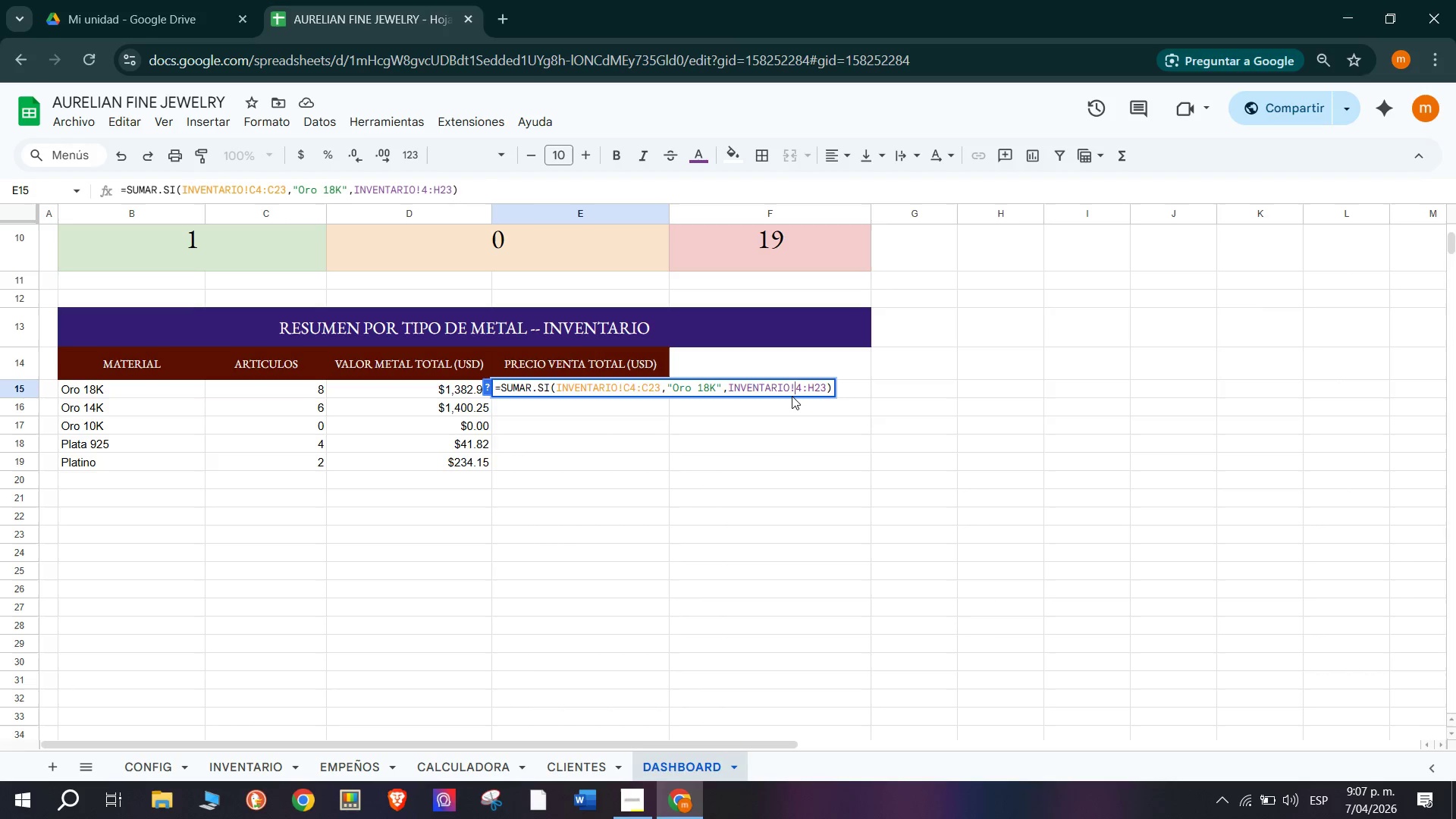 
key(K)
 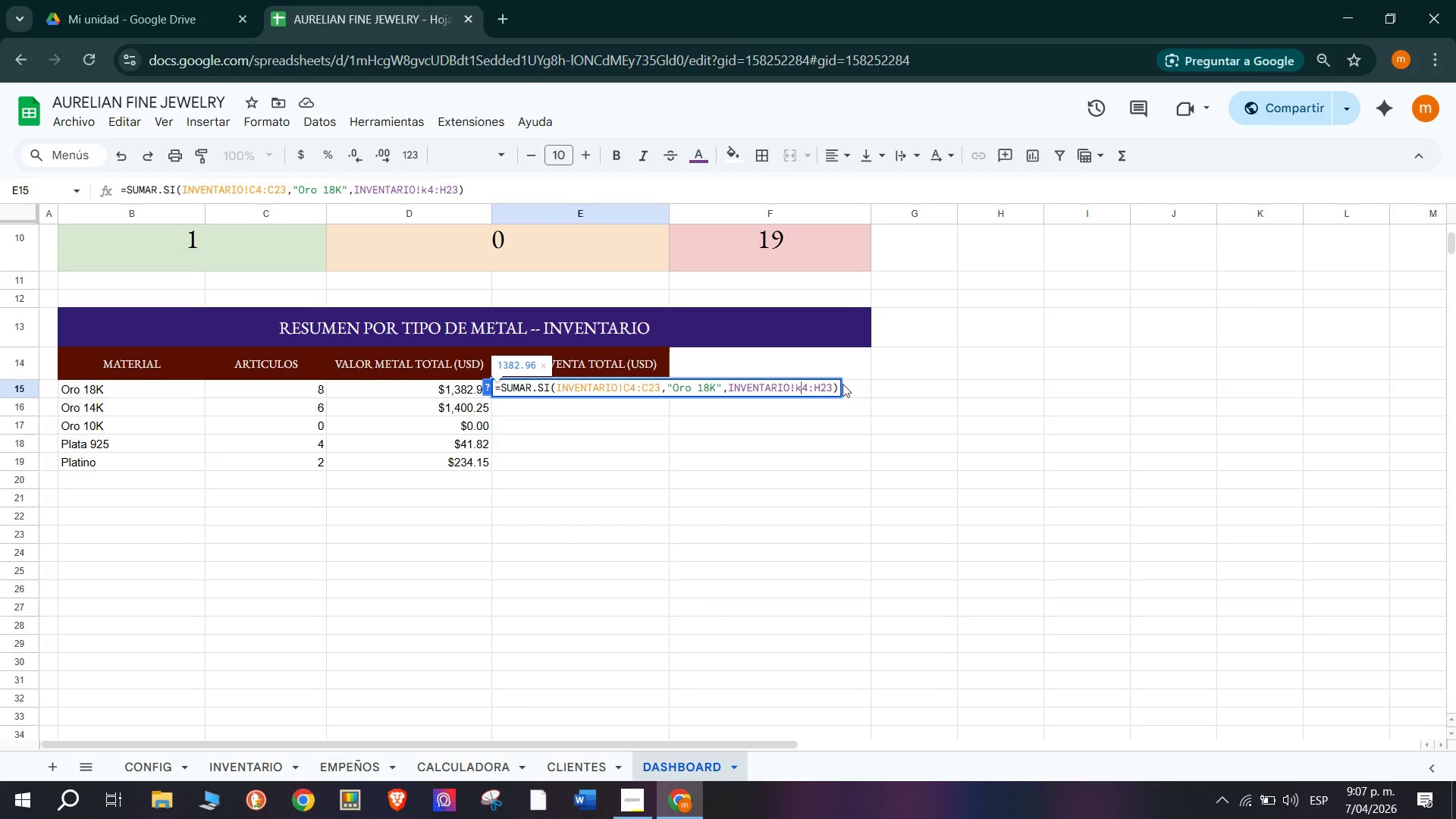 
left_click([821, 384])
 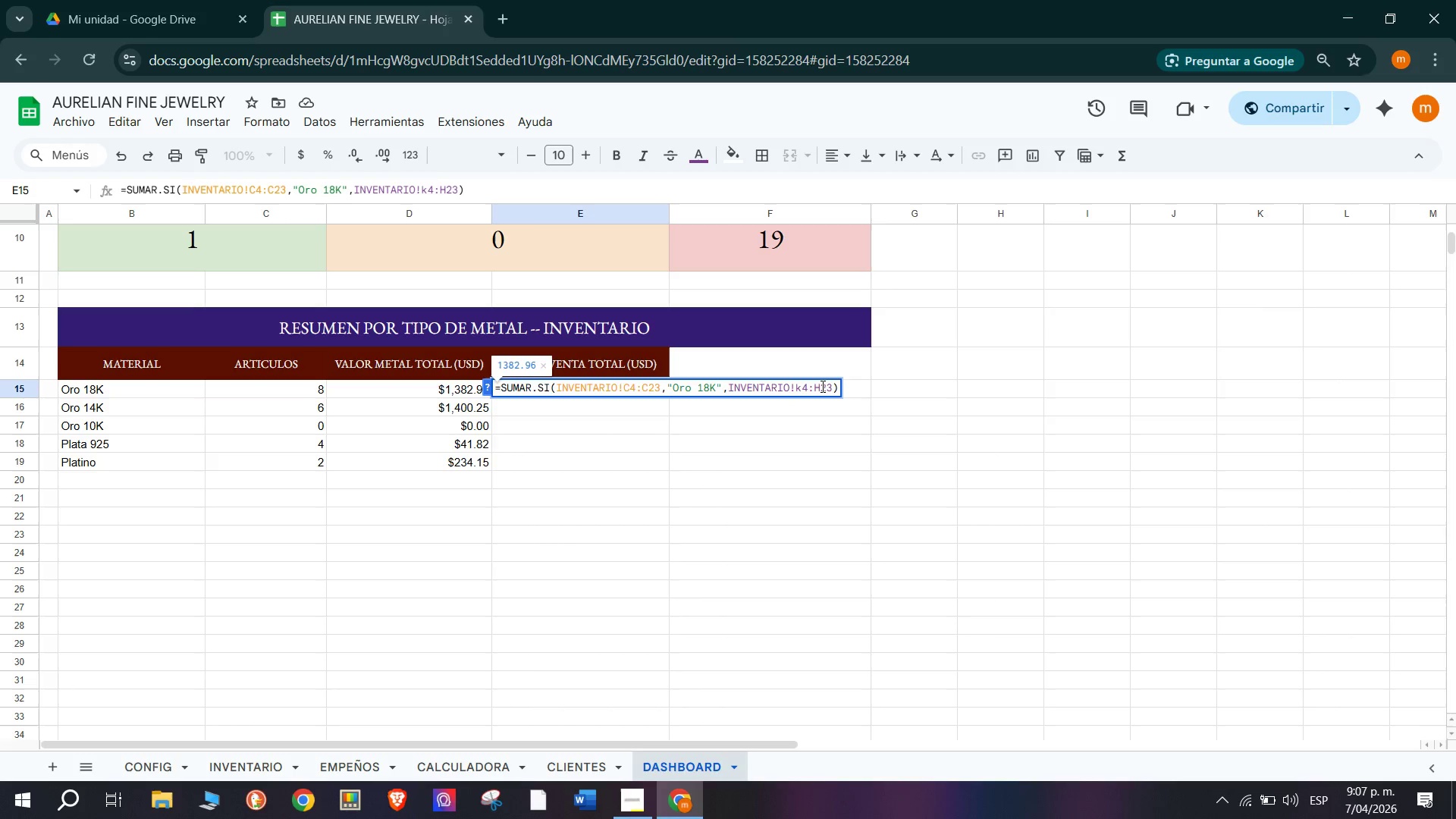 
key(Backspace)
type(kkk)
key(Backspace)
key(Backspace)
 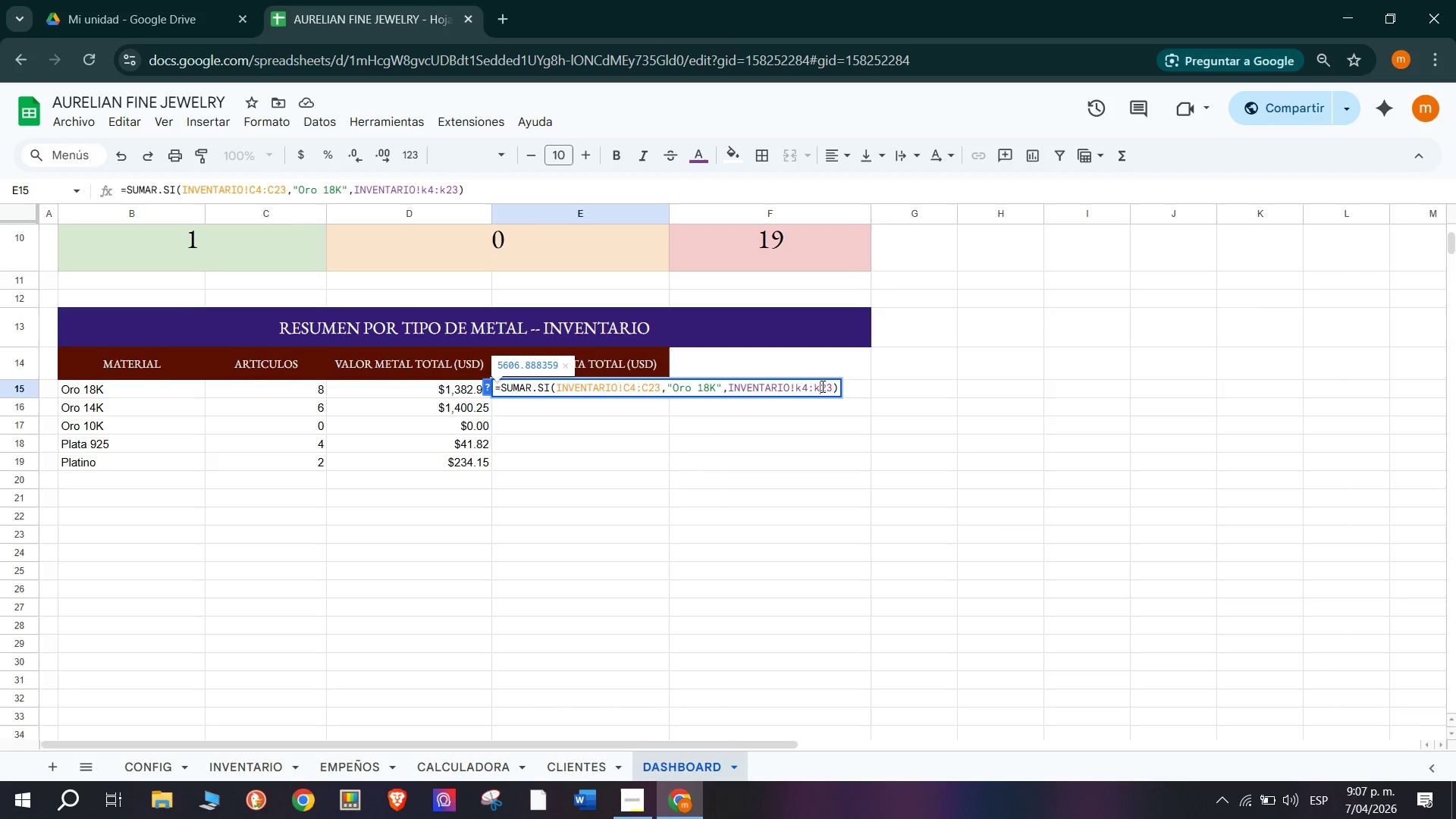 
wait(5.84)
 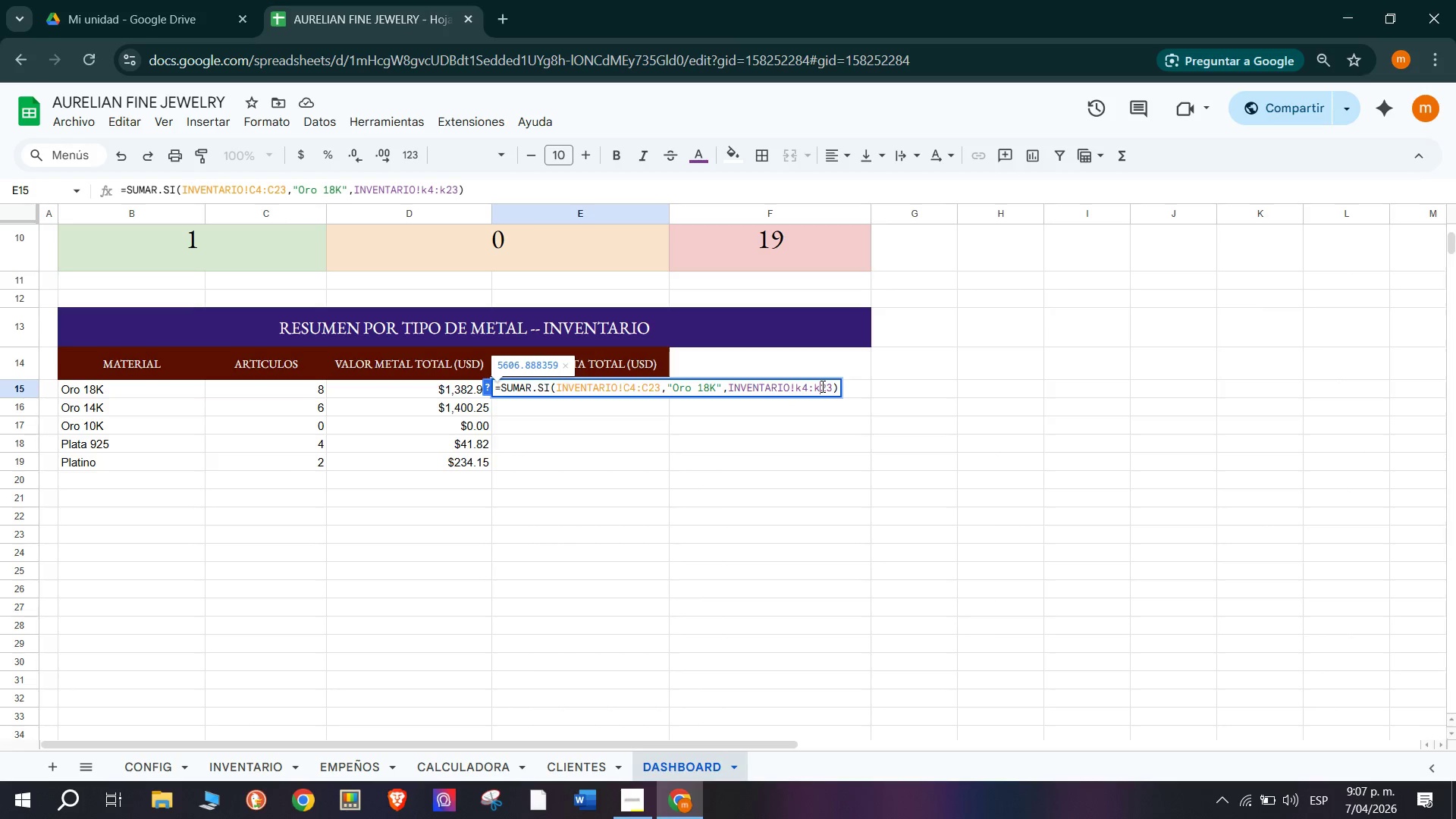 
key(Enter)
 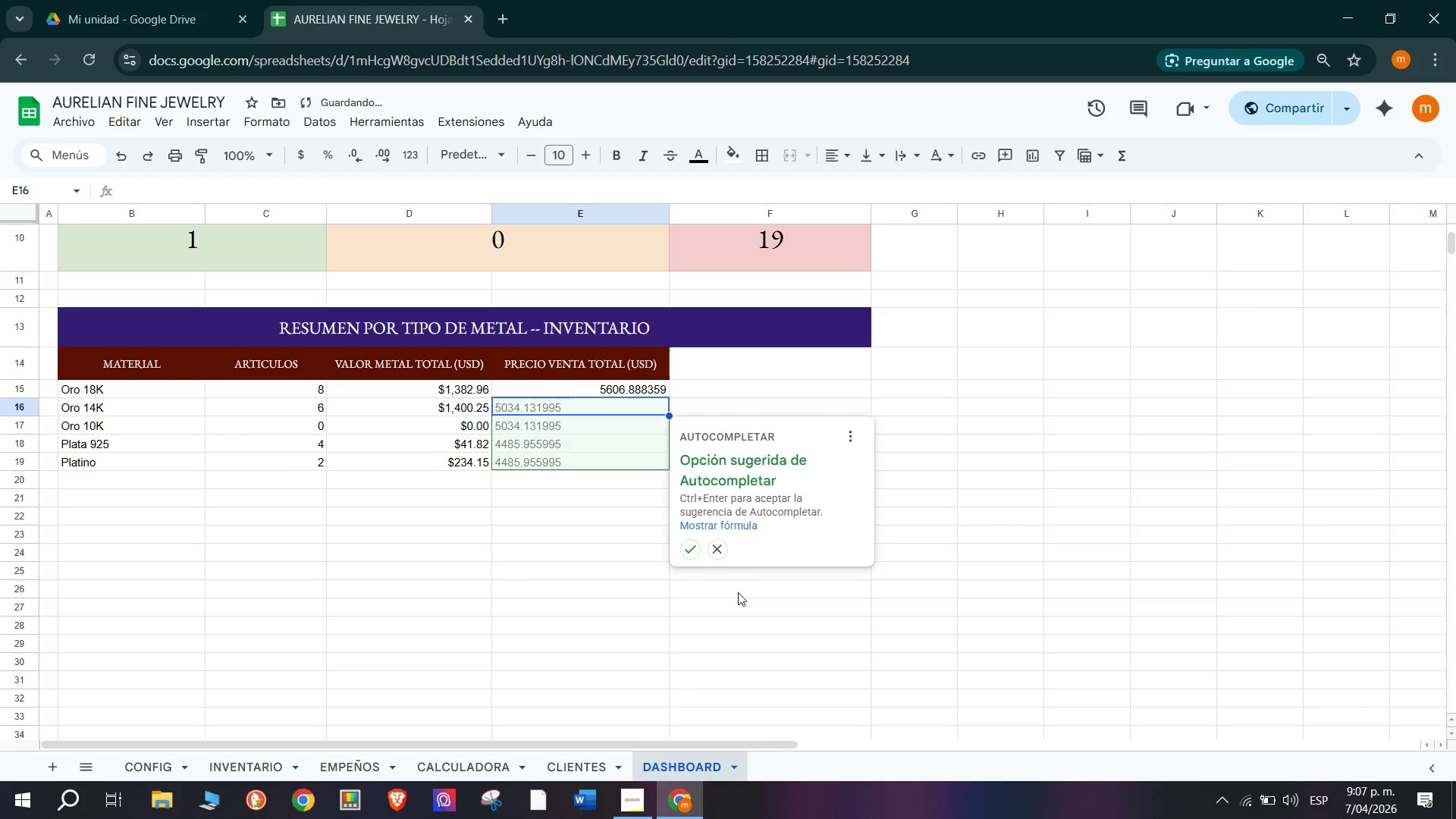 
left_click([720, 541])
 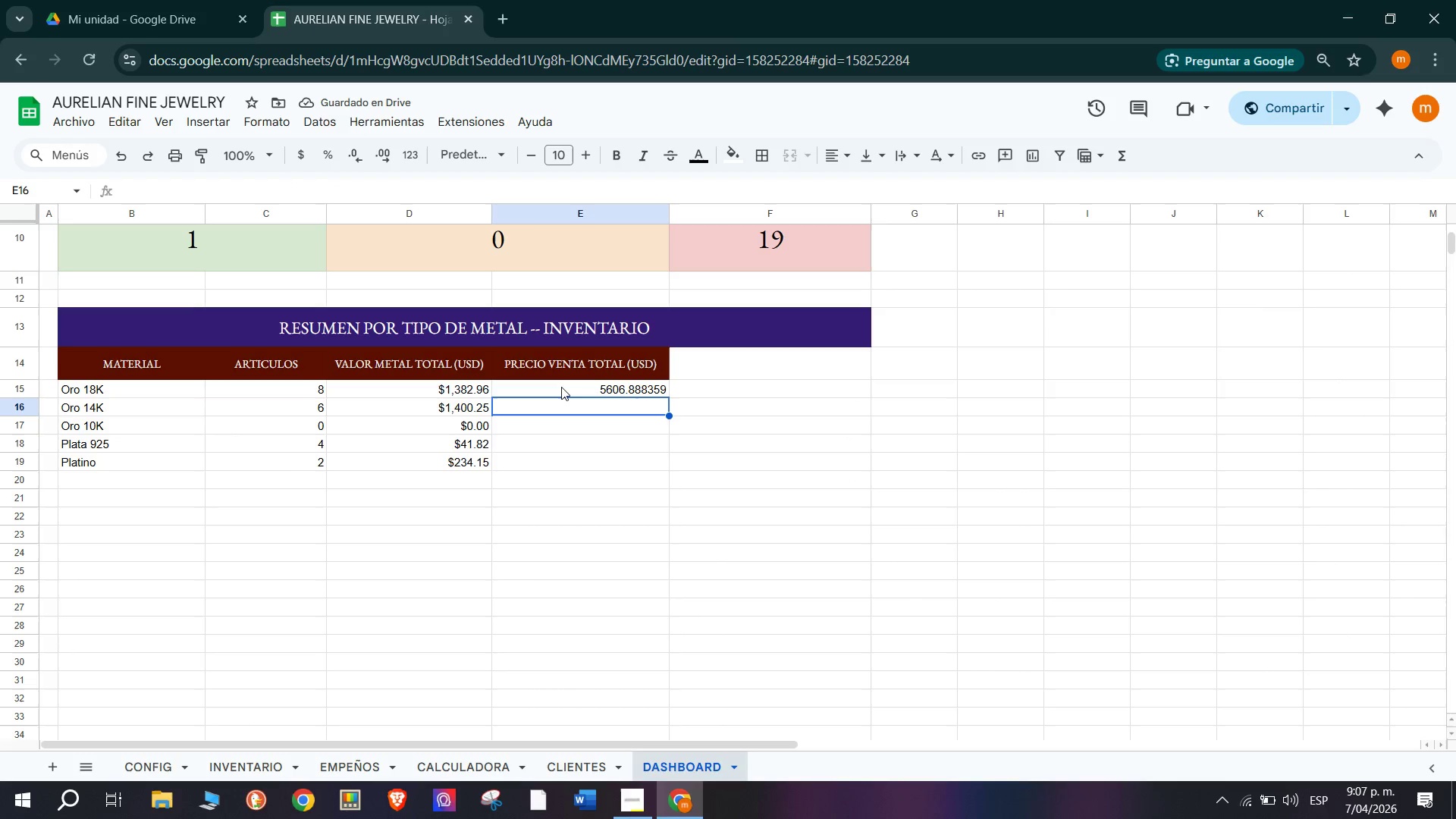 
left_click([561, 389])
 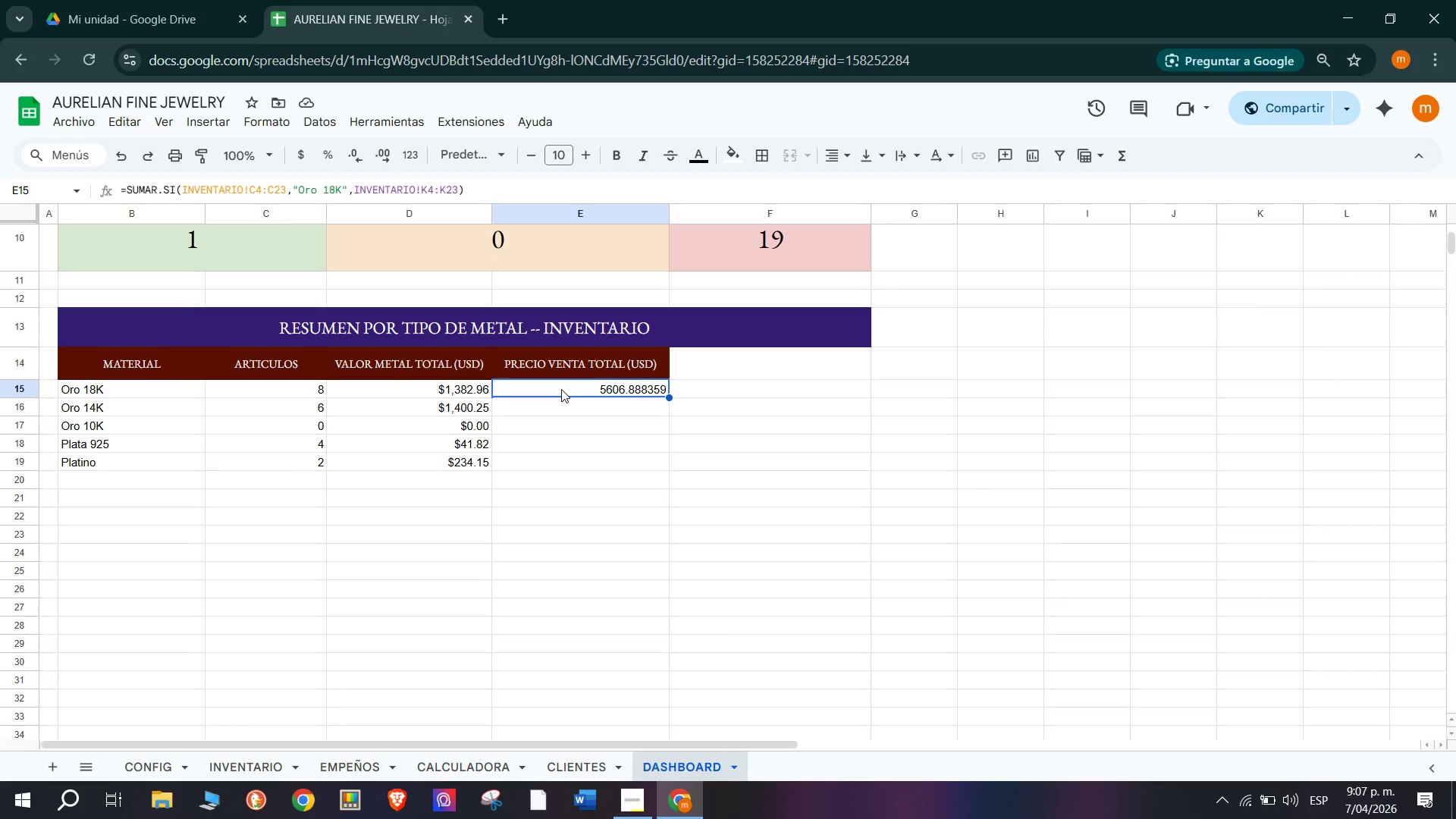 
wait(29.09)
 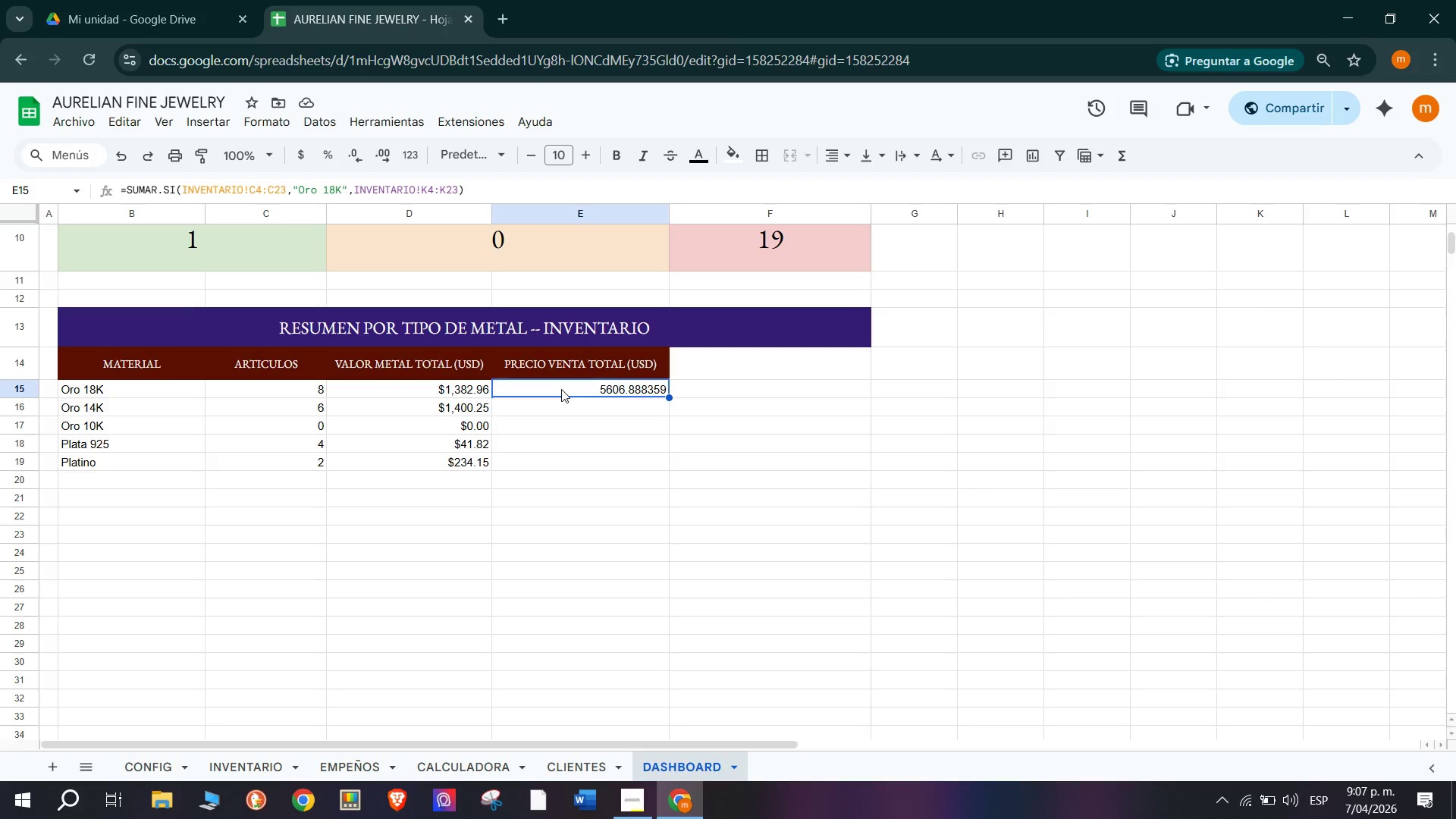 
left_click([579, 394])
 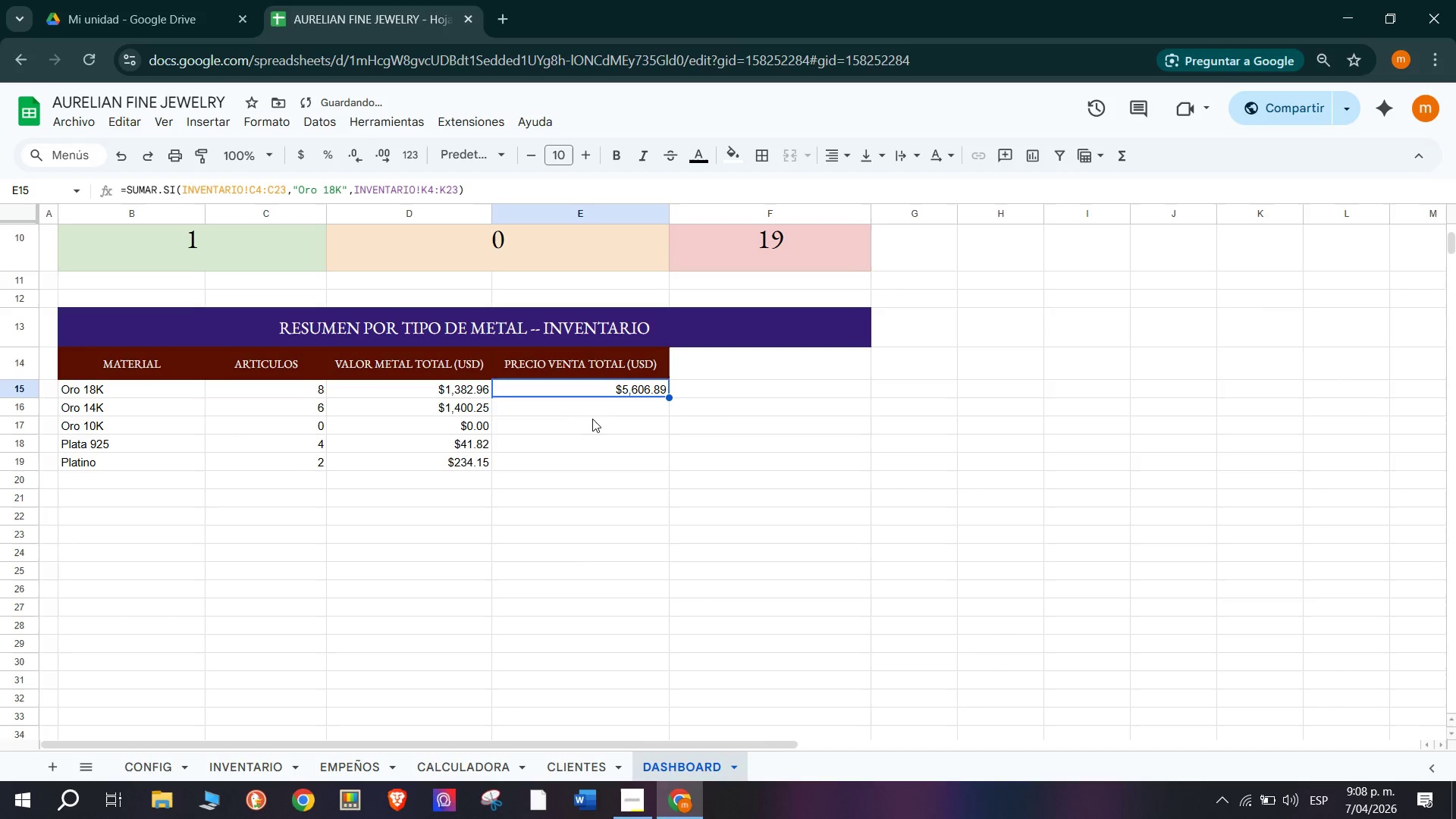 
wait(5.17)
 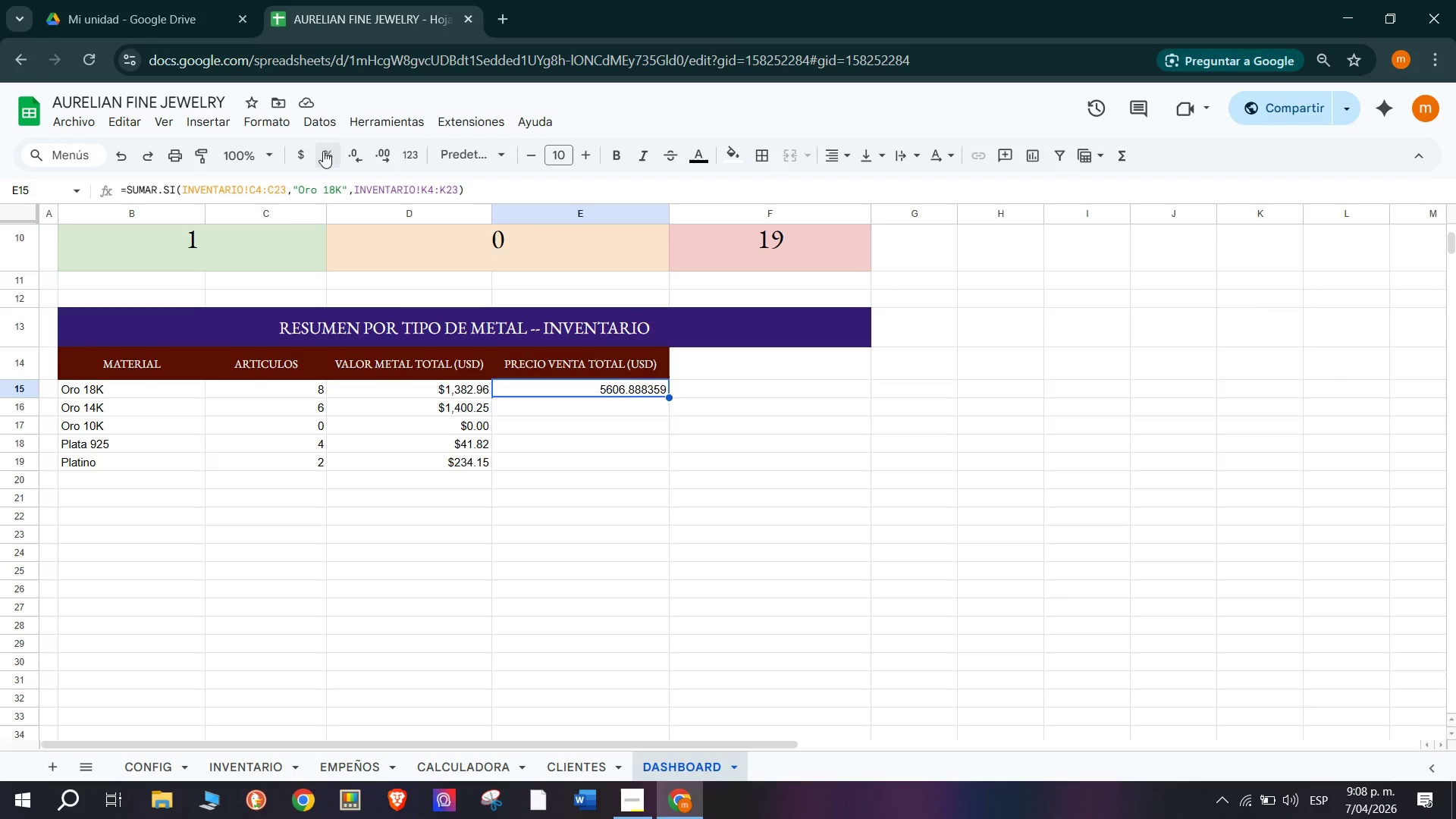 
left_click([592, 419])
 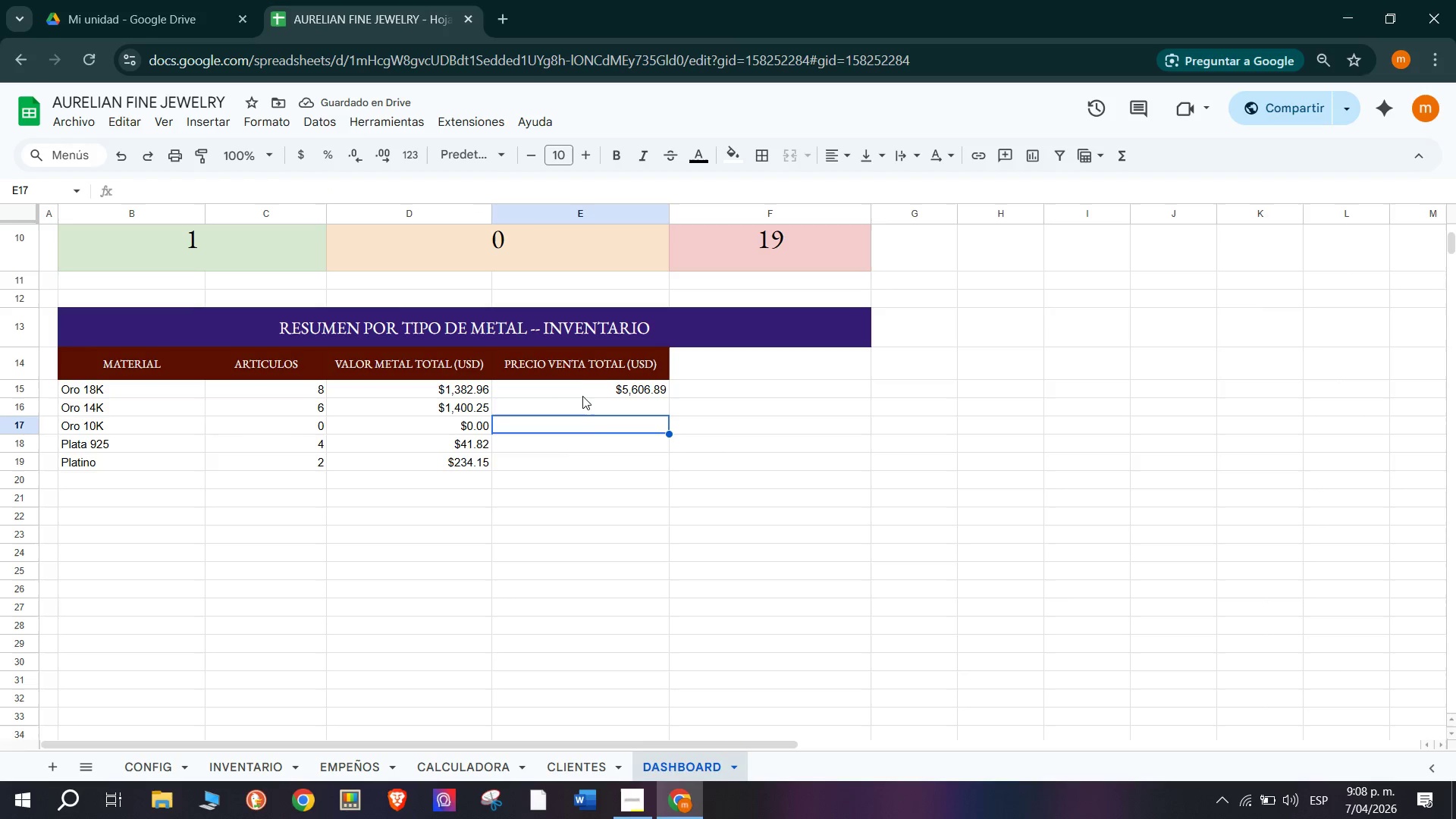 
left_click([582, 406])
 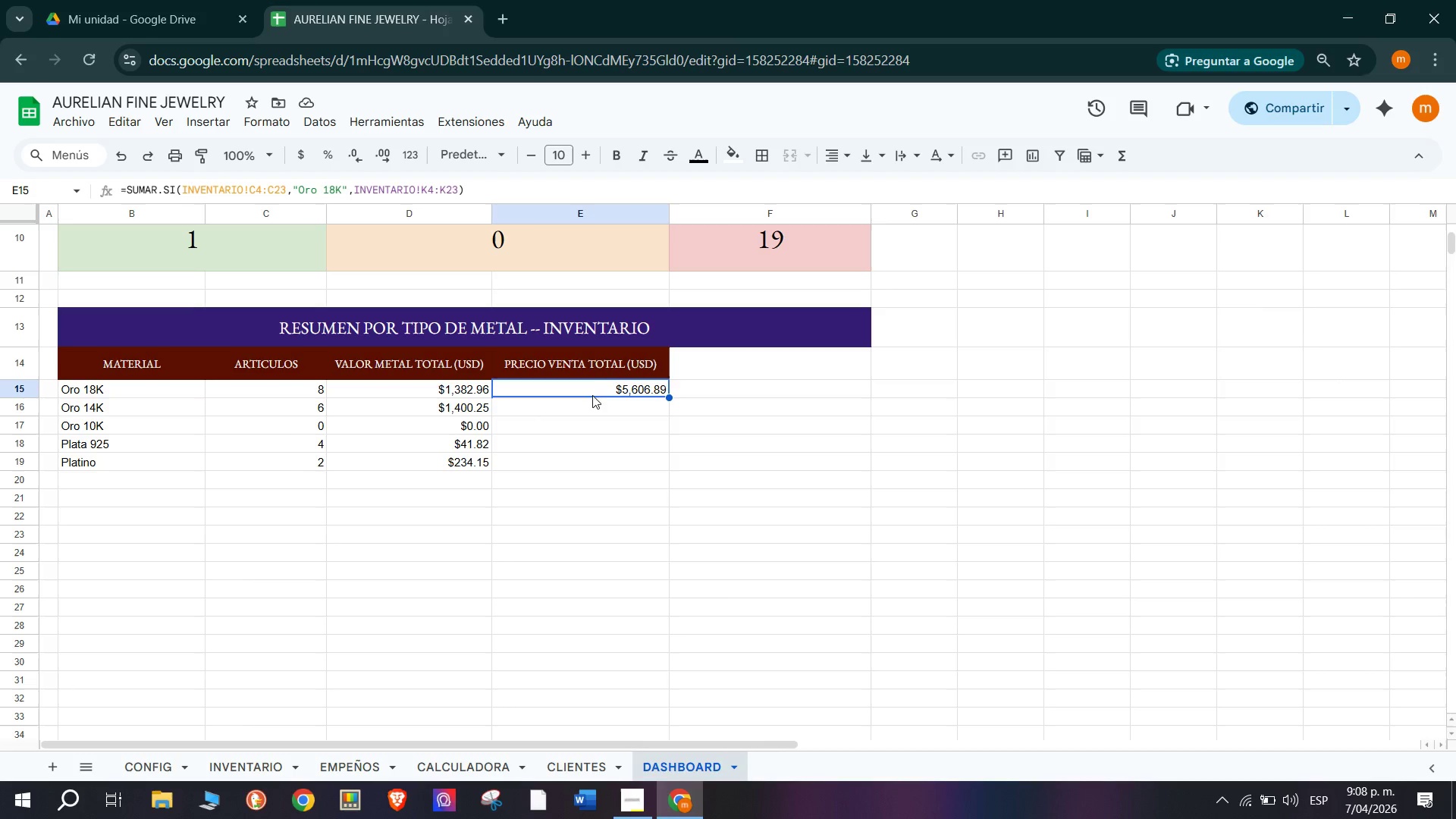 
left_click([592, 407])
 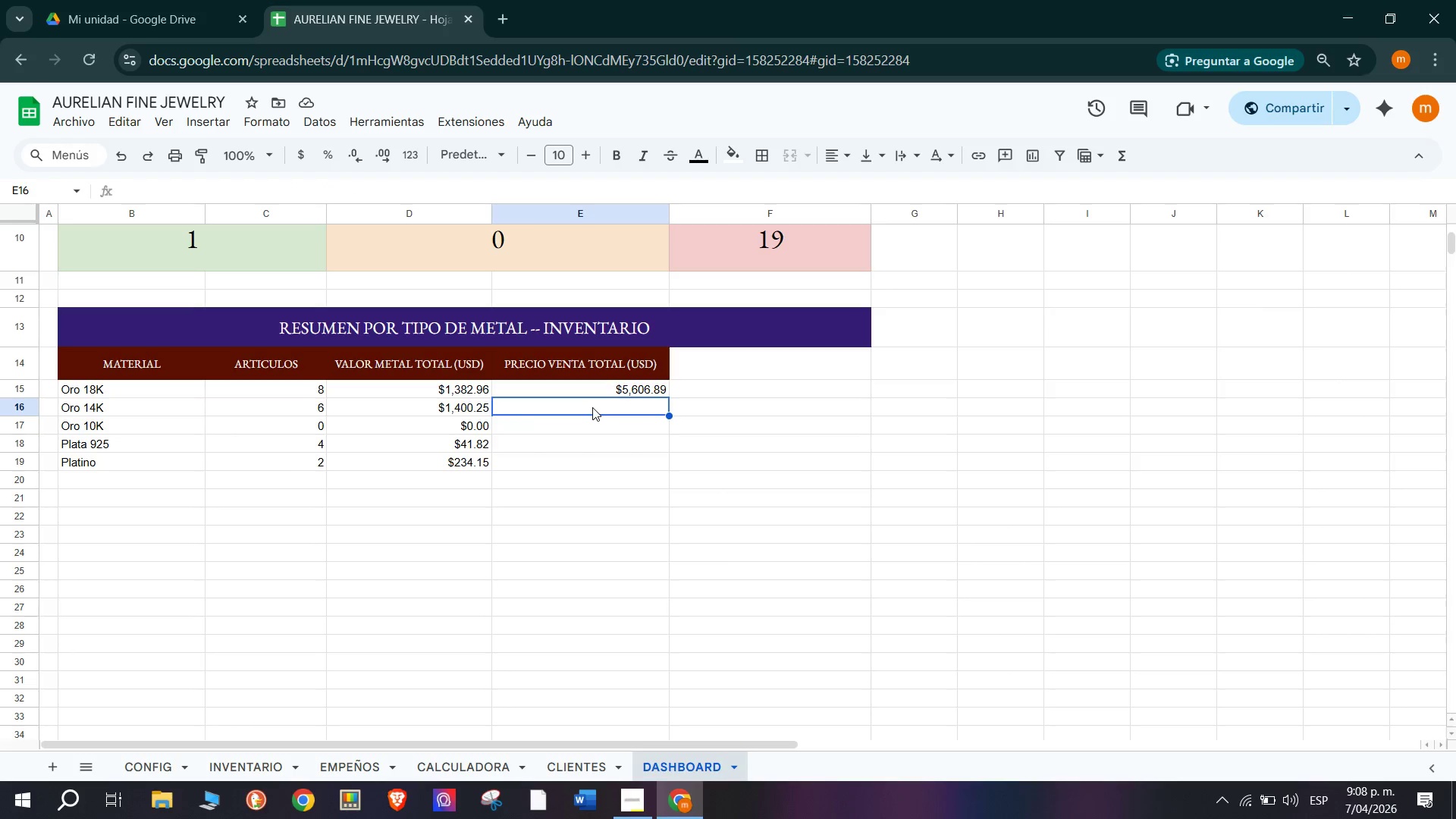 
double_click([592, 406])
 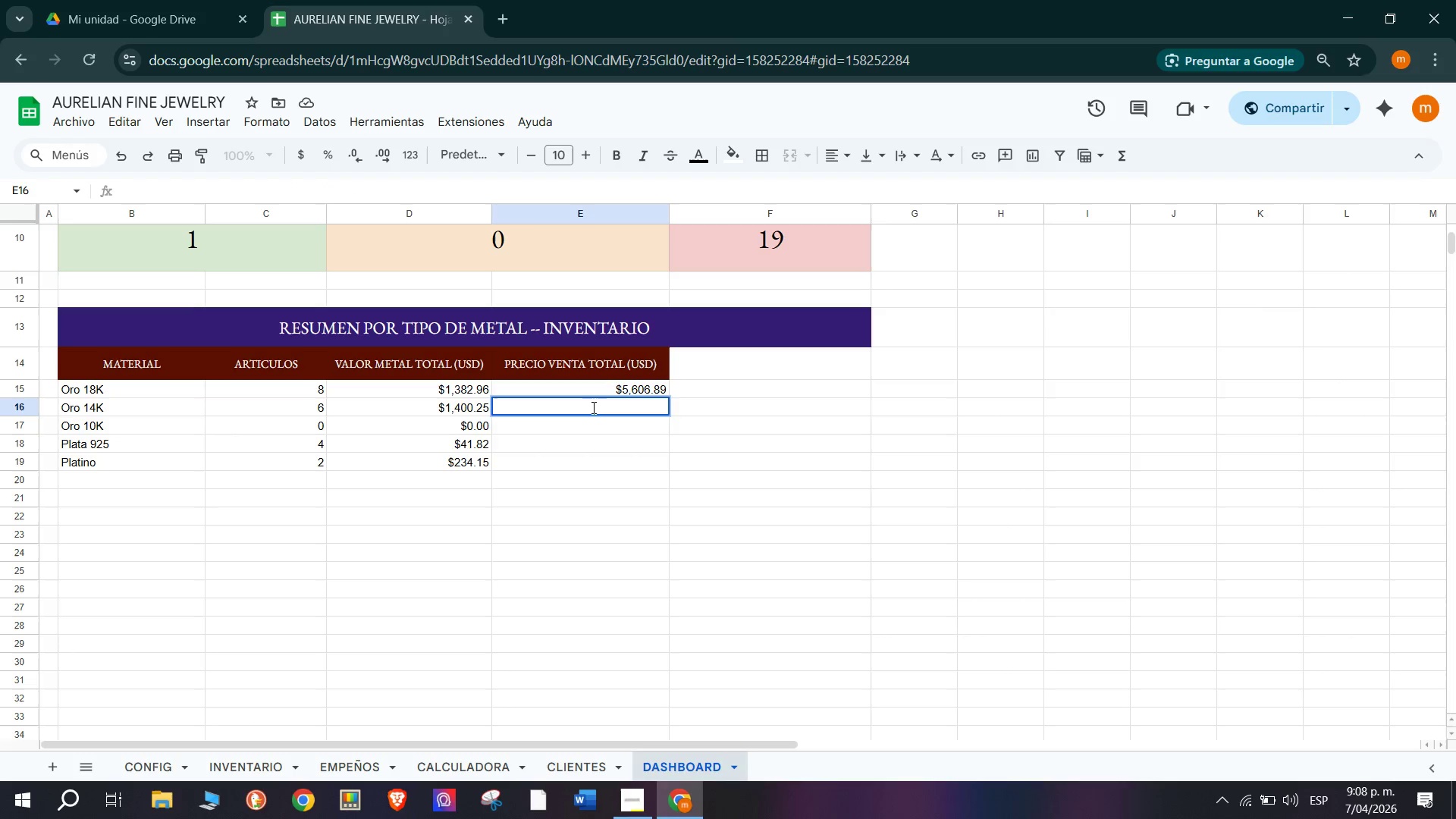 
key(Control+V)
 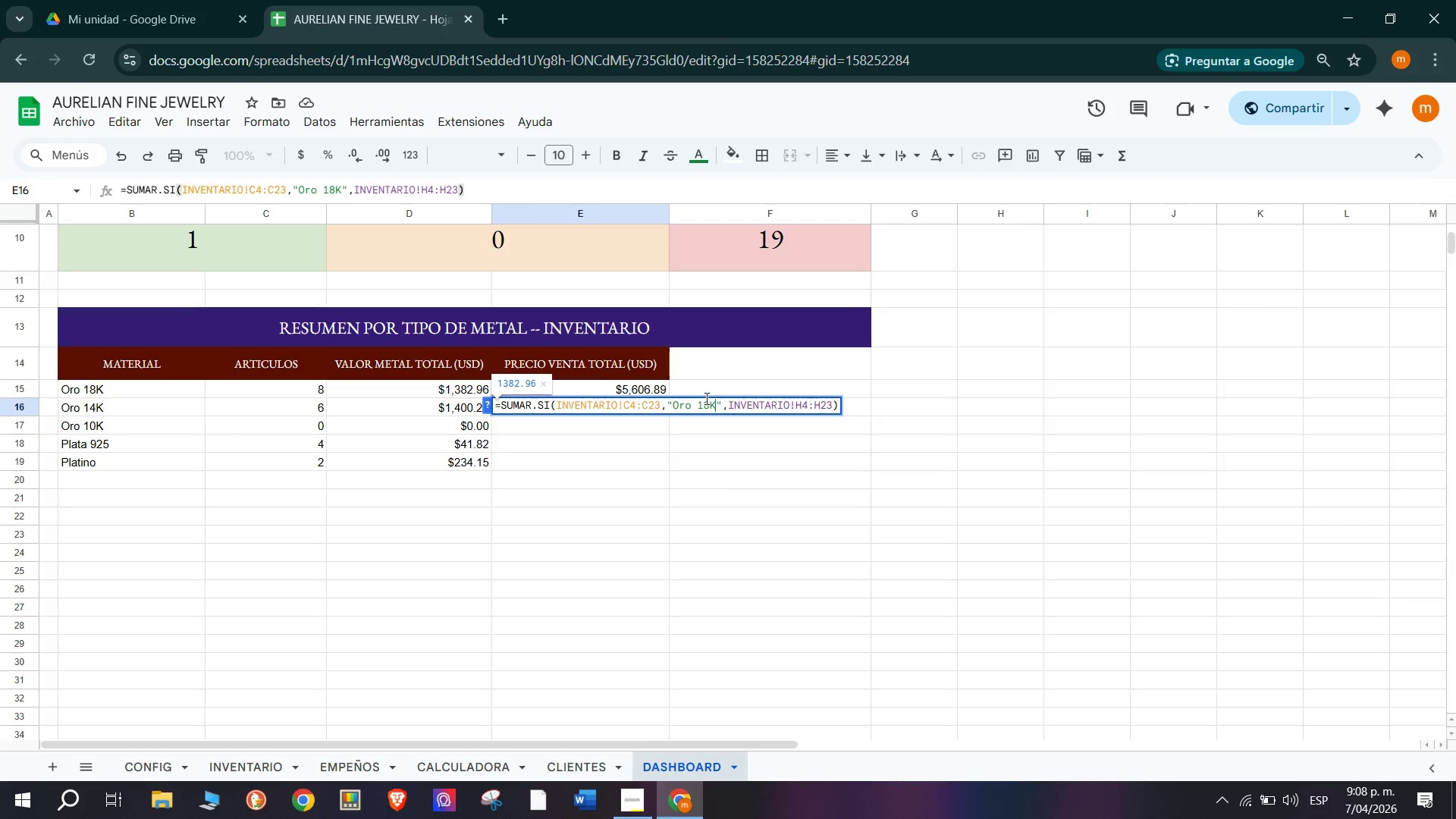 
left_click([710, 406])
 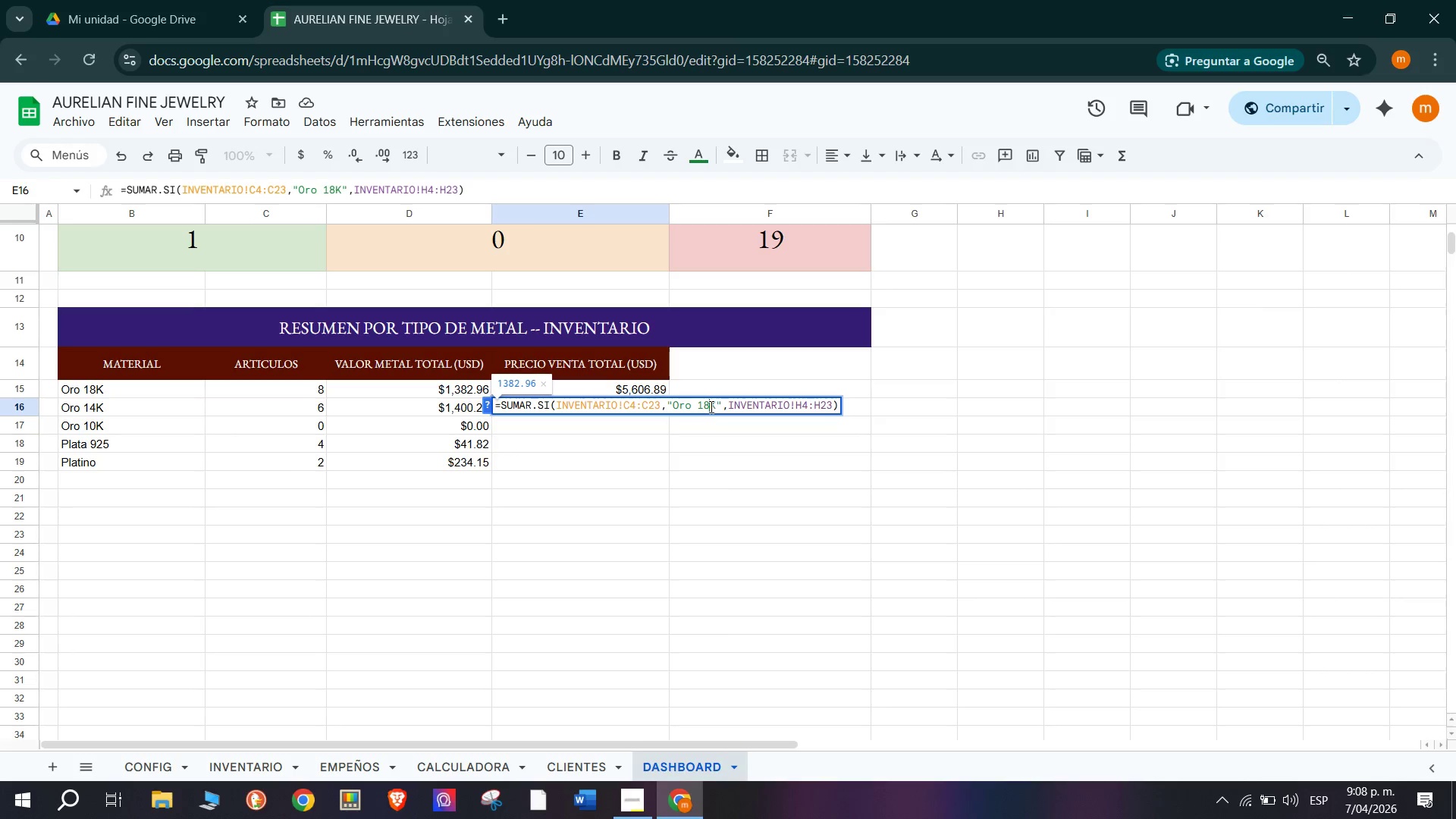 
key(Backspace)
 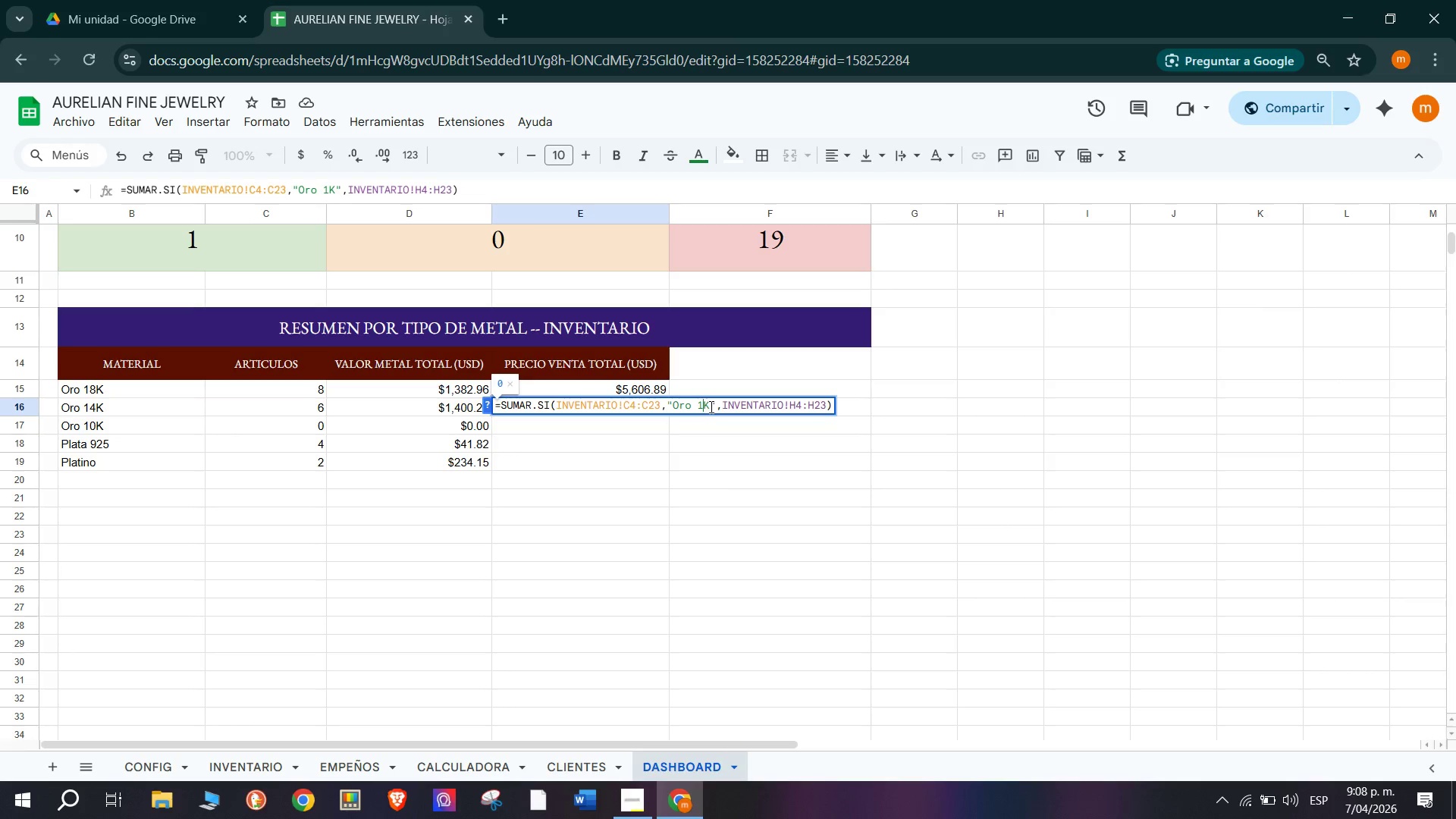 
key(4)
 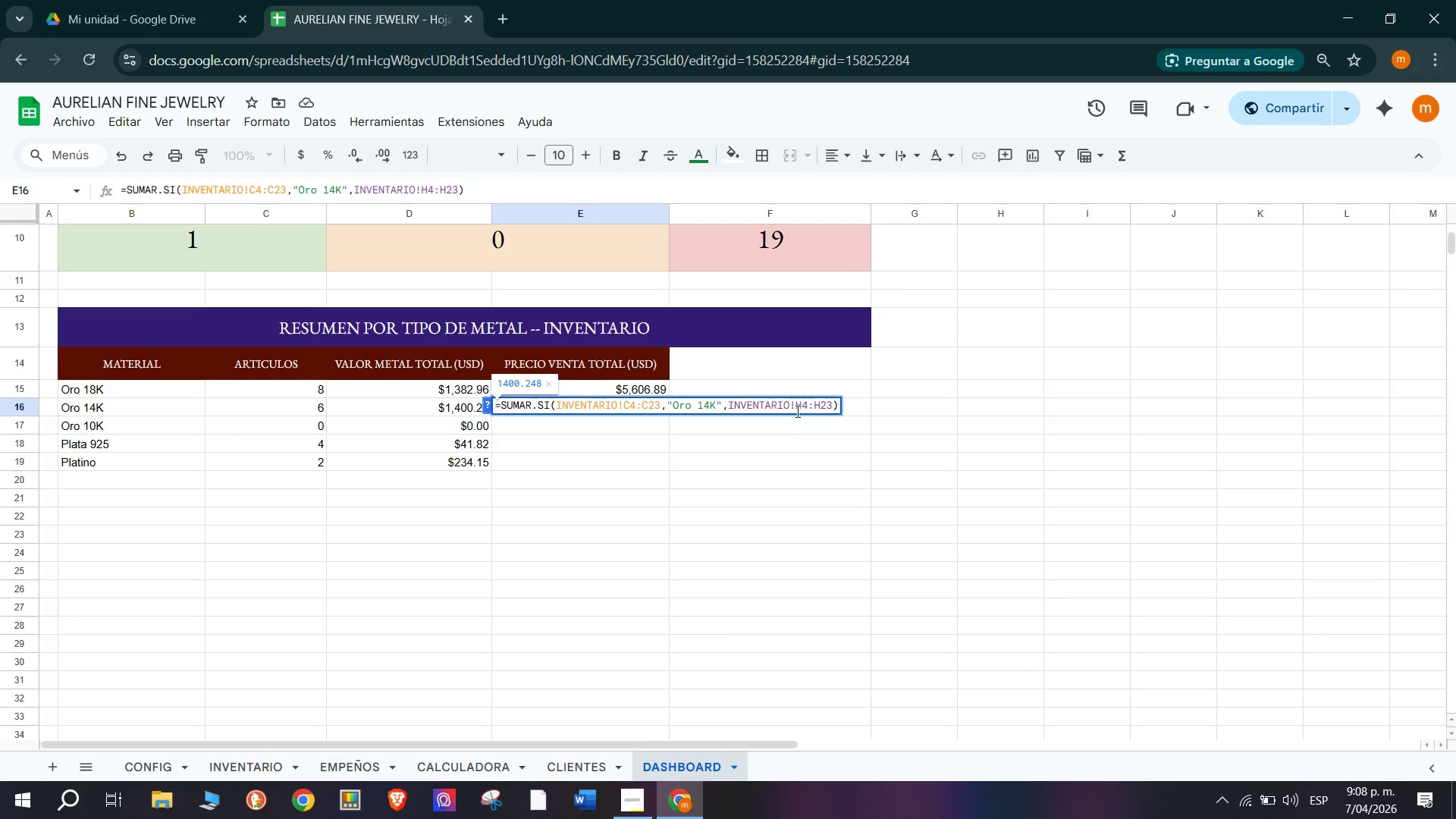 
left_click([801, 406])
 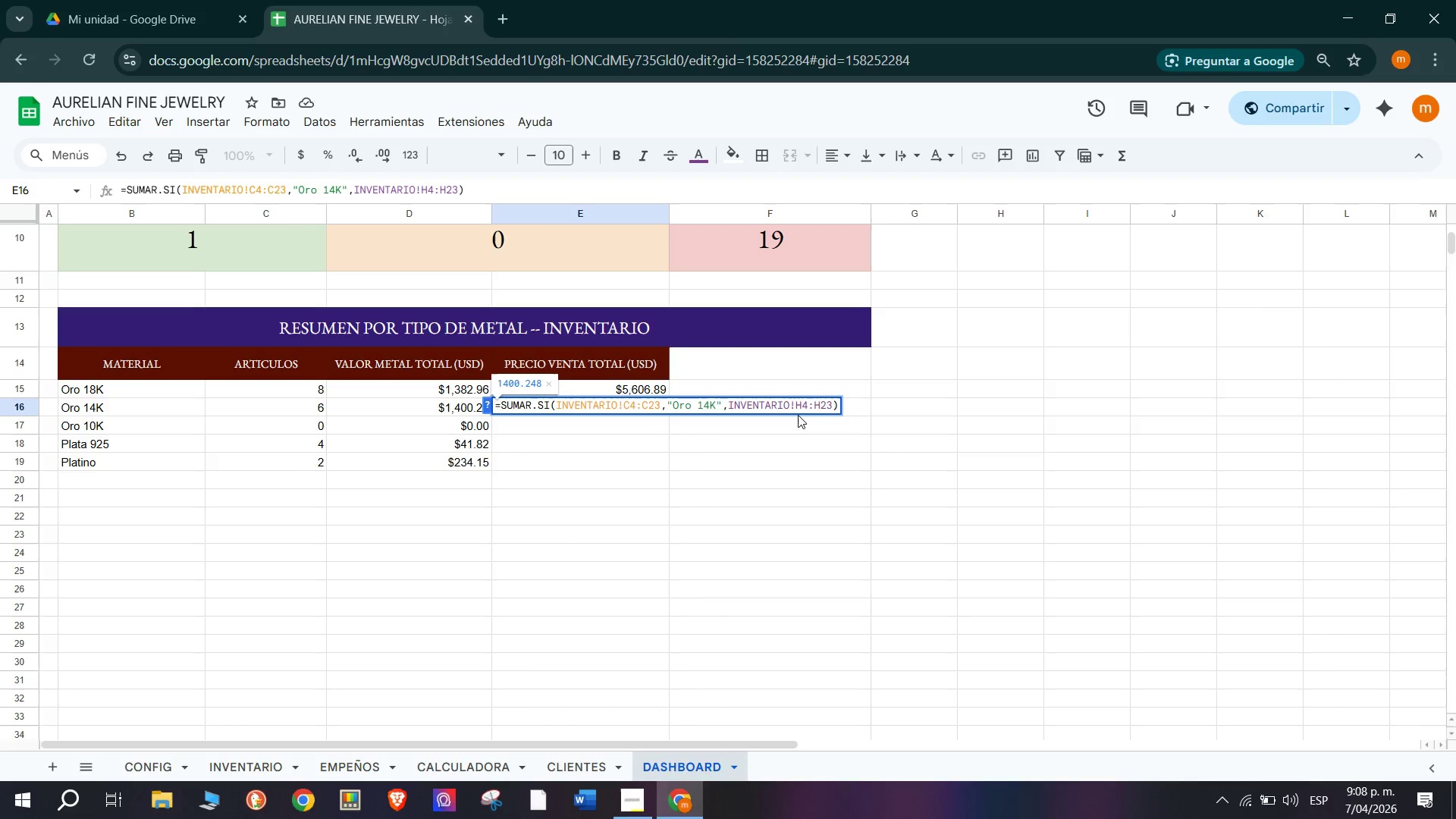 
key(Backspace)
 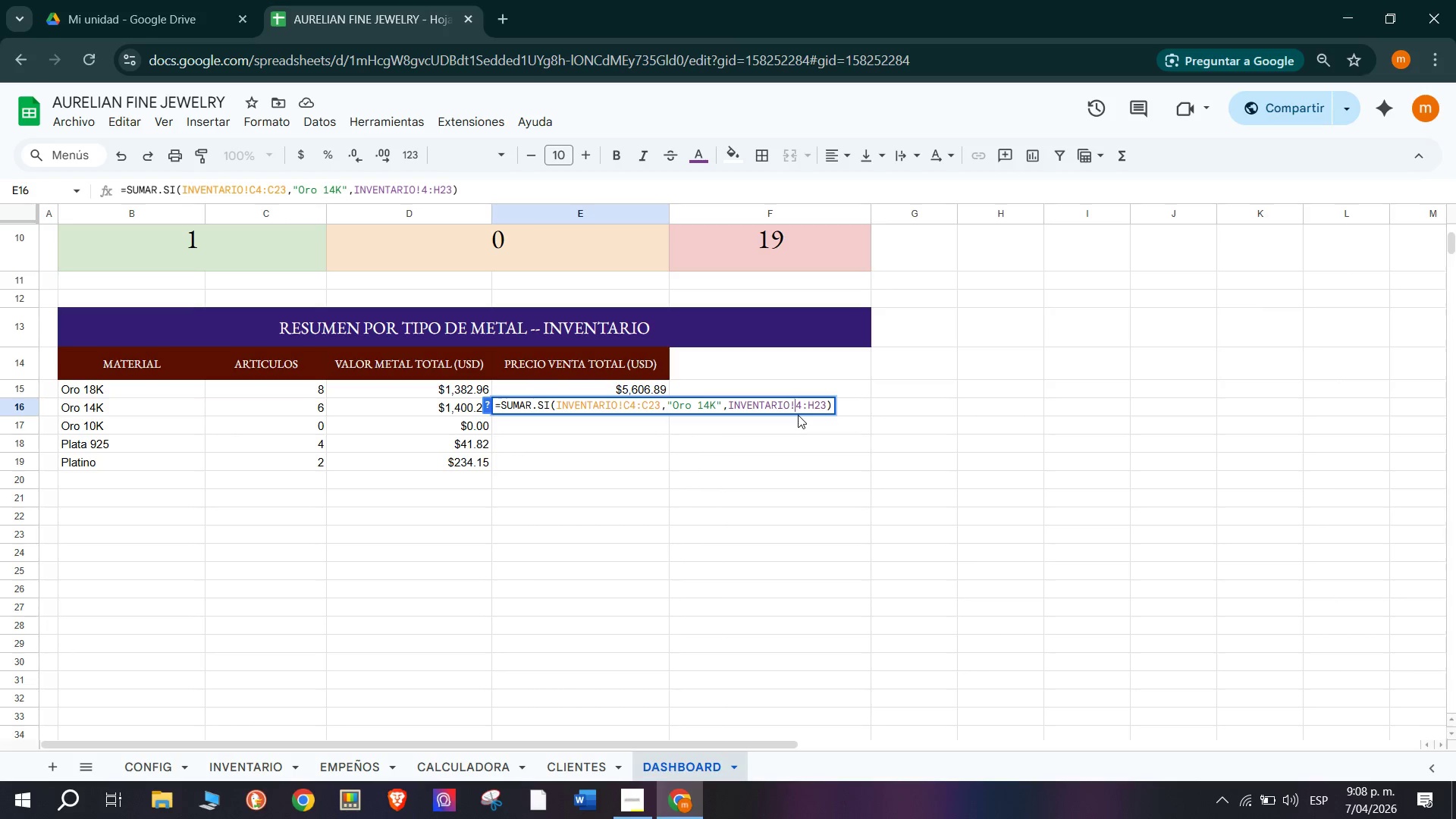 
key(K)
 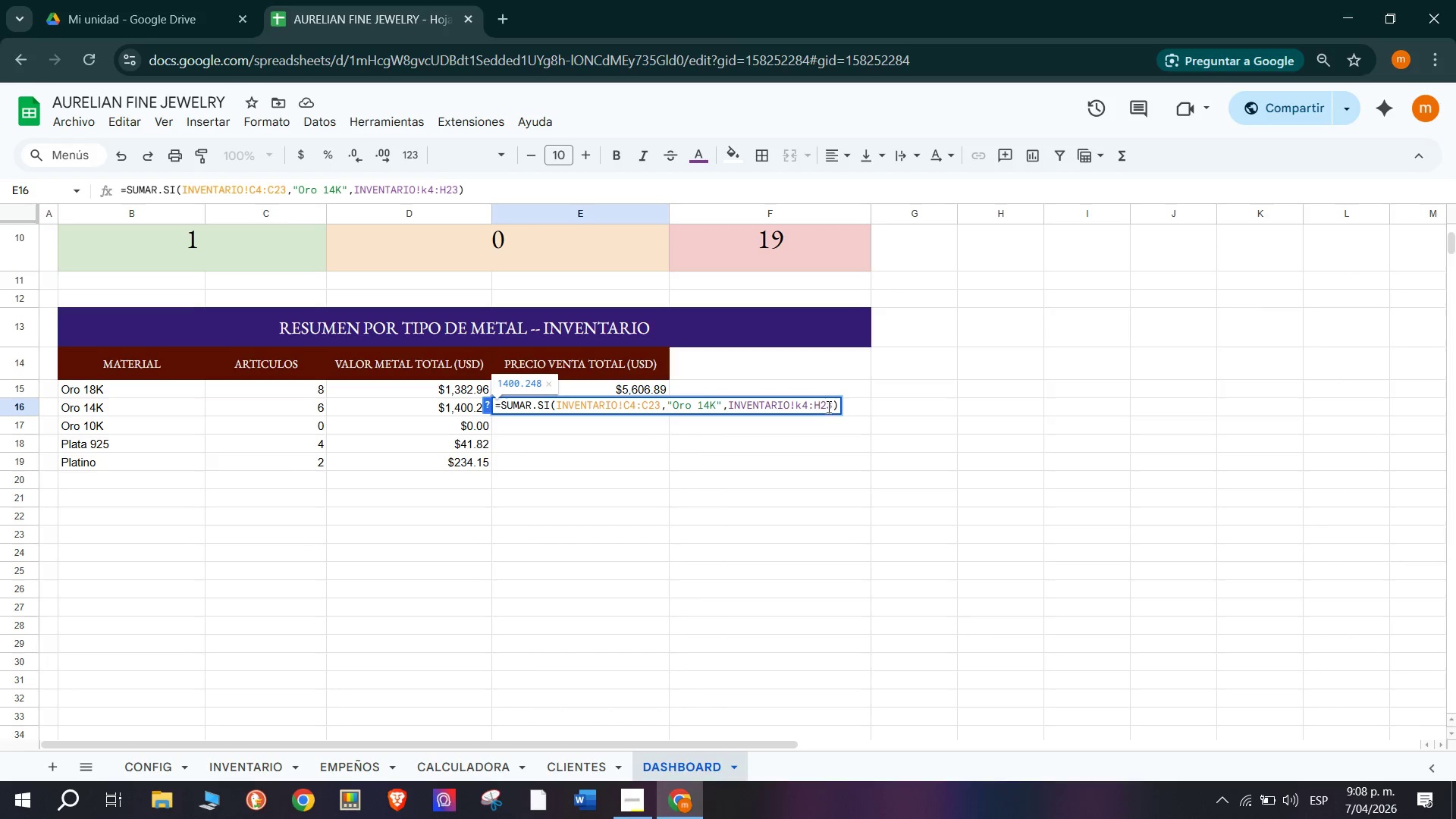 
left_click([823, 406])
 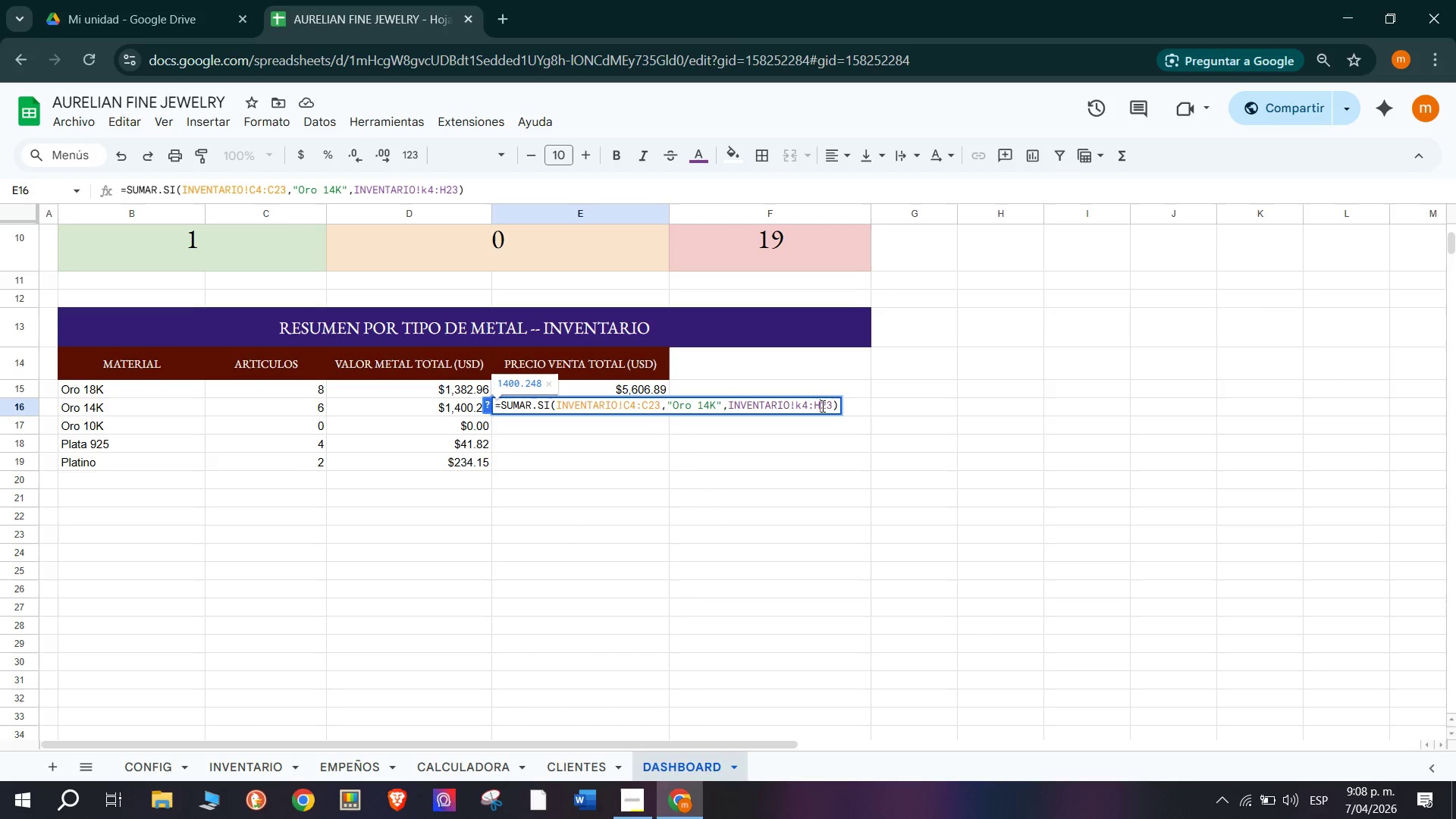 
key(Backspace)
 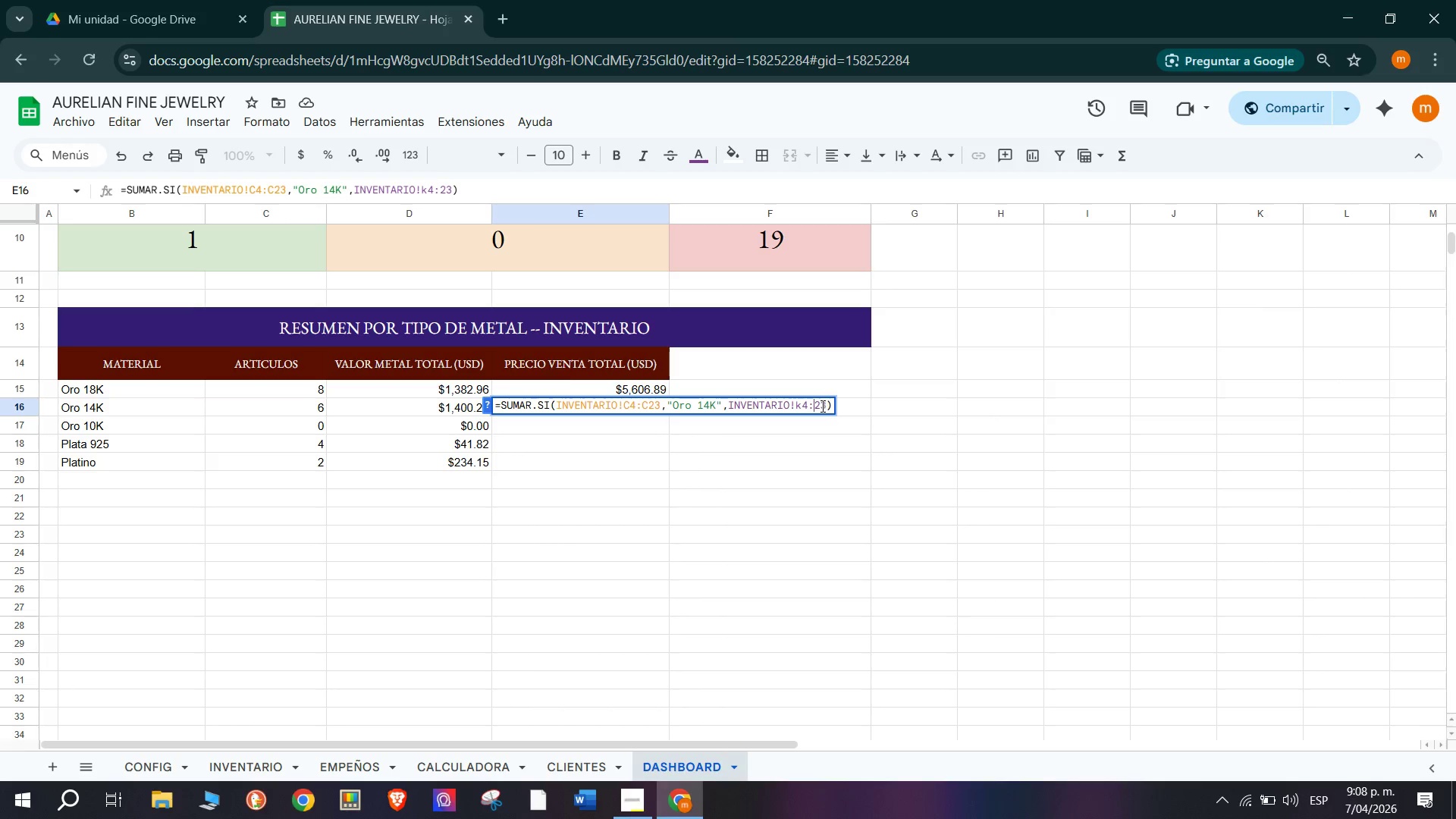 
key(K)
 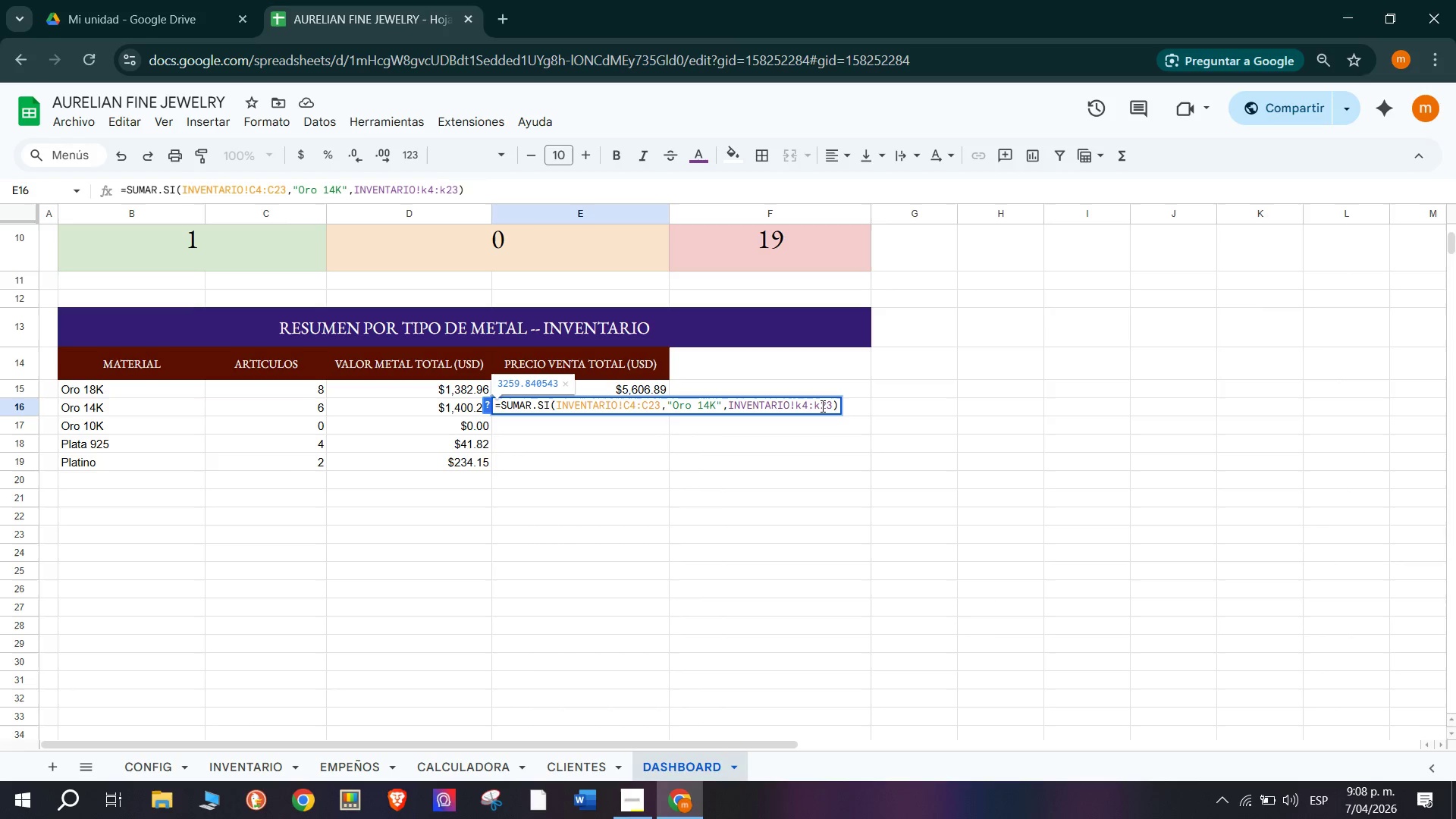 
key(Enter)
 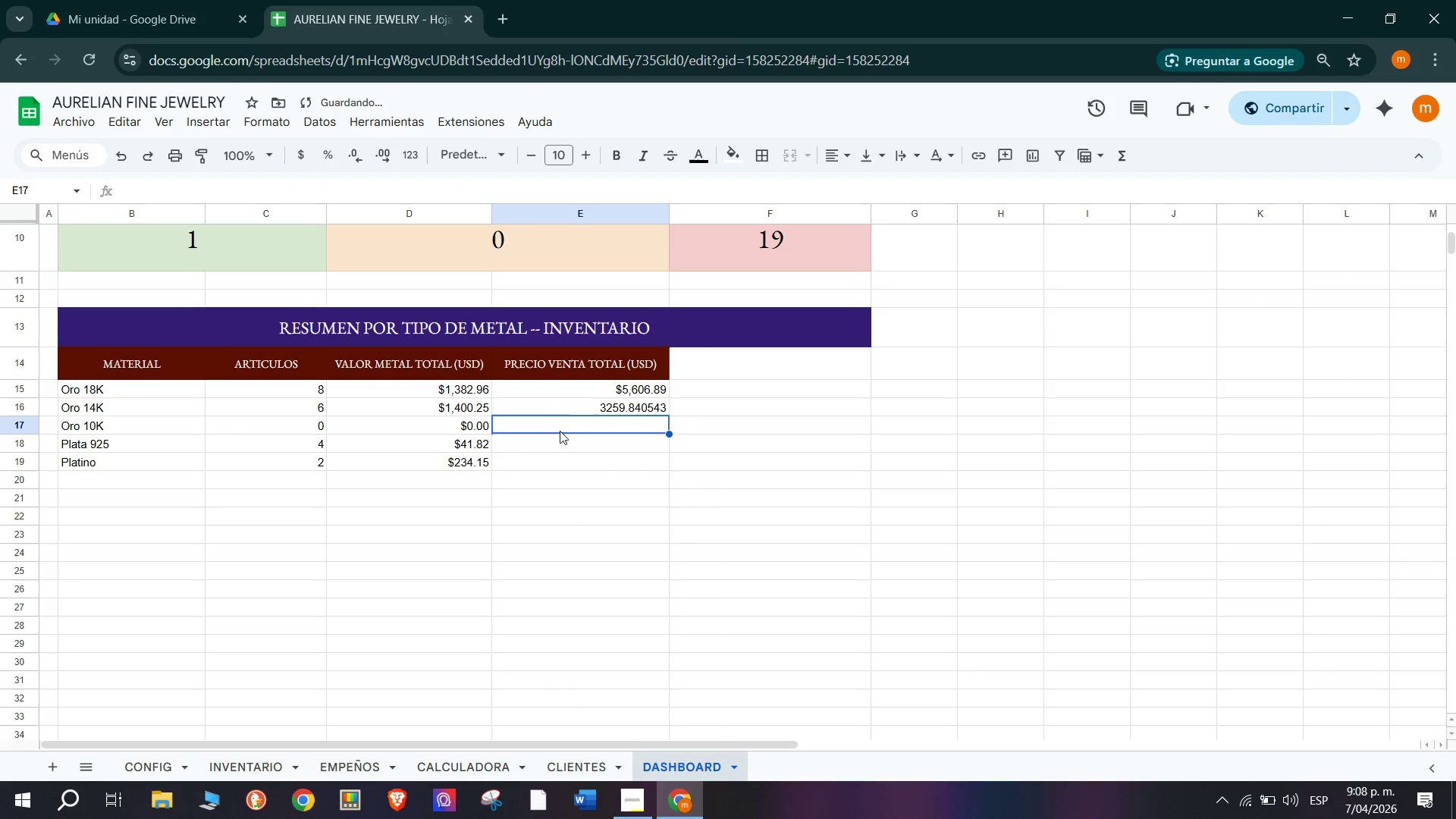 
left_click([571, 415])
 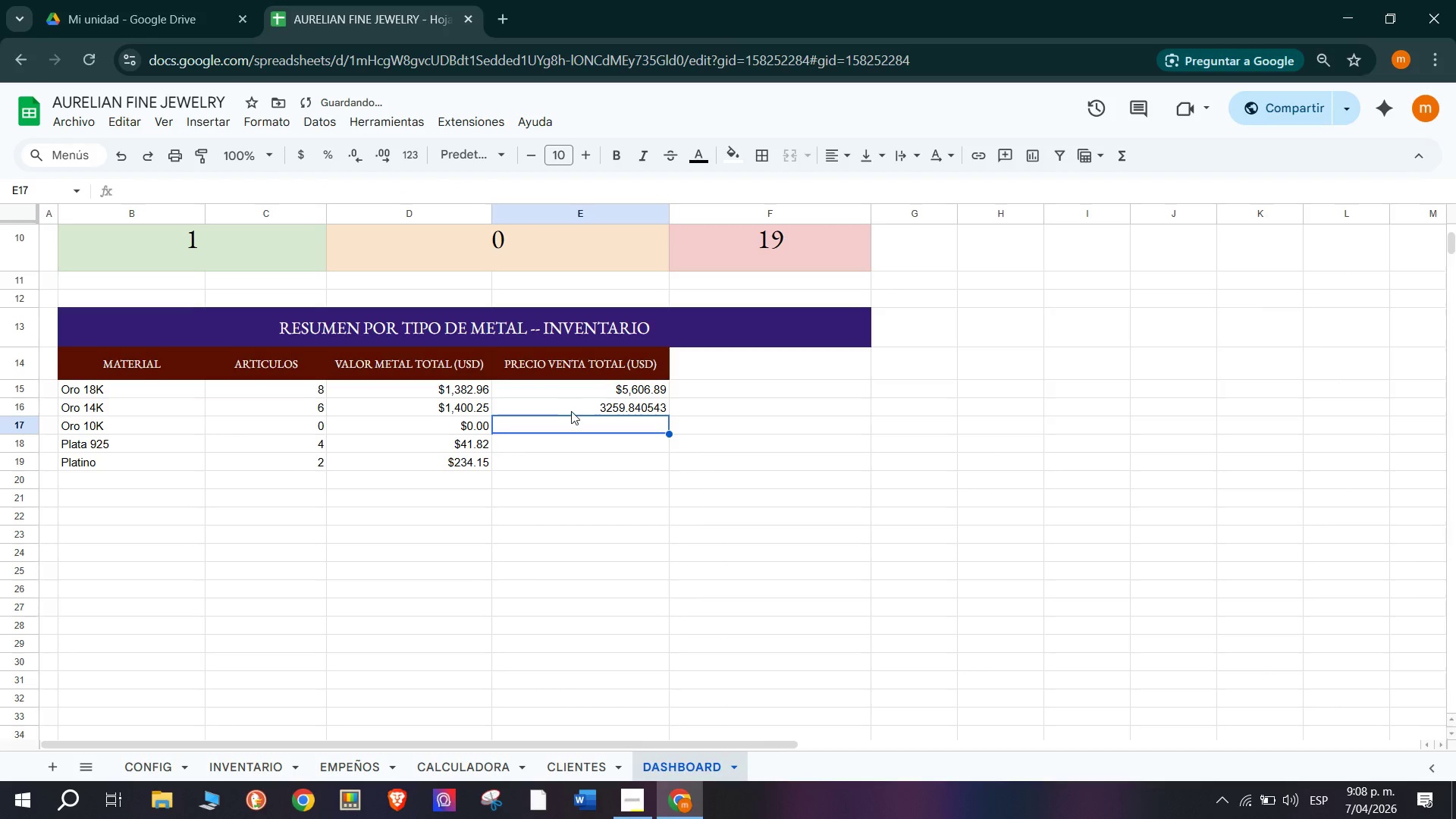 
left_click([572, 409])